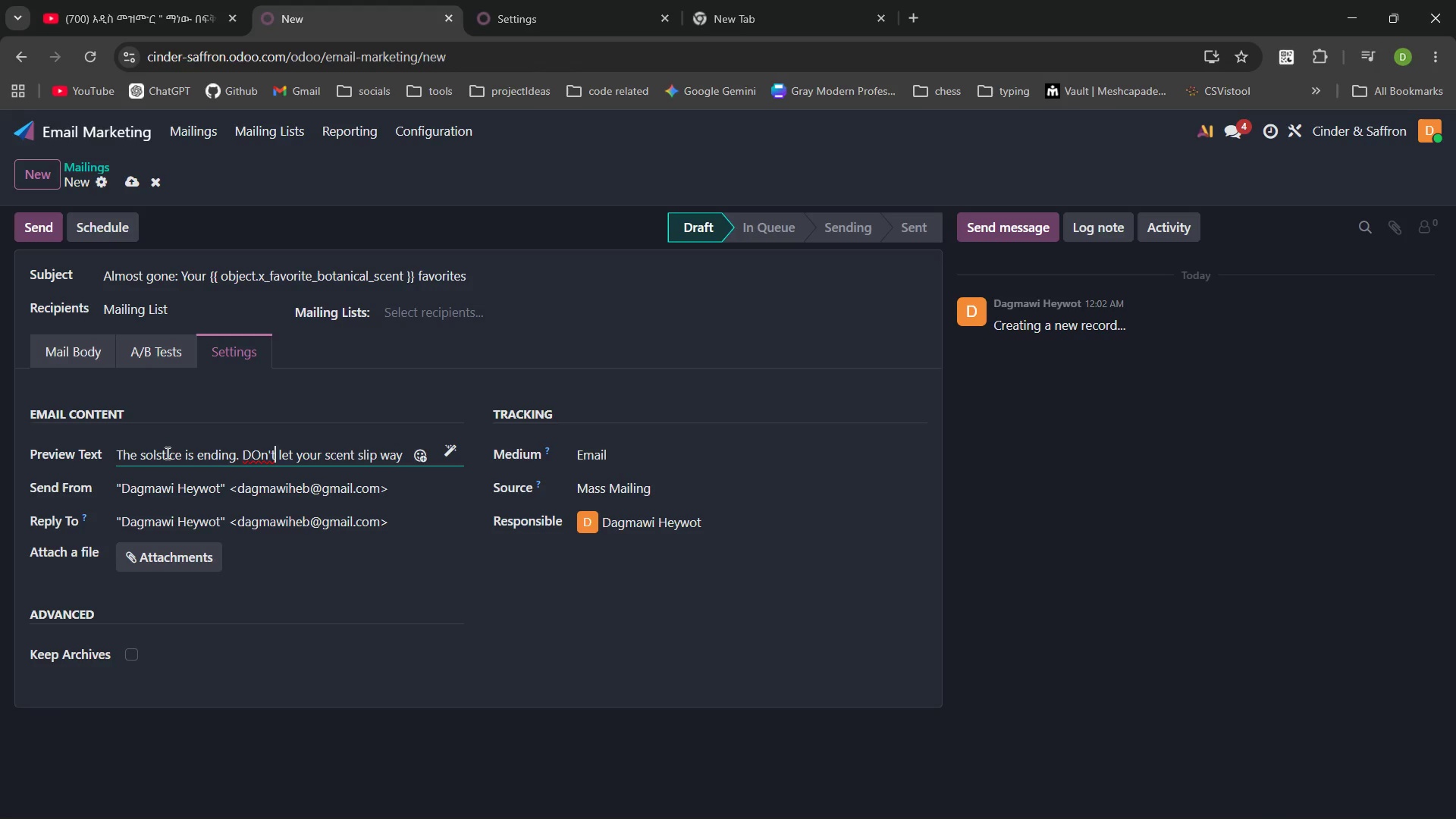 
key(ArrowLeft)
 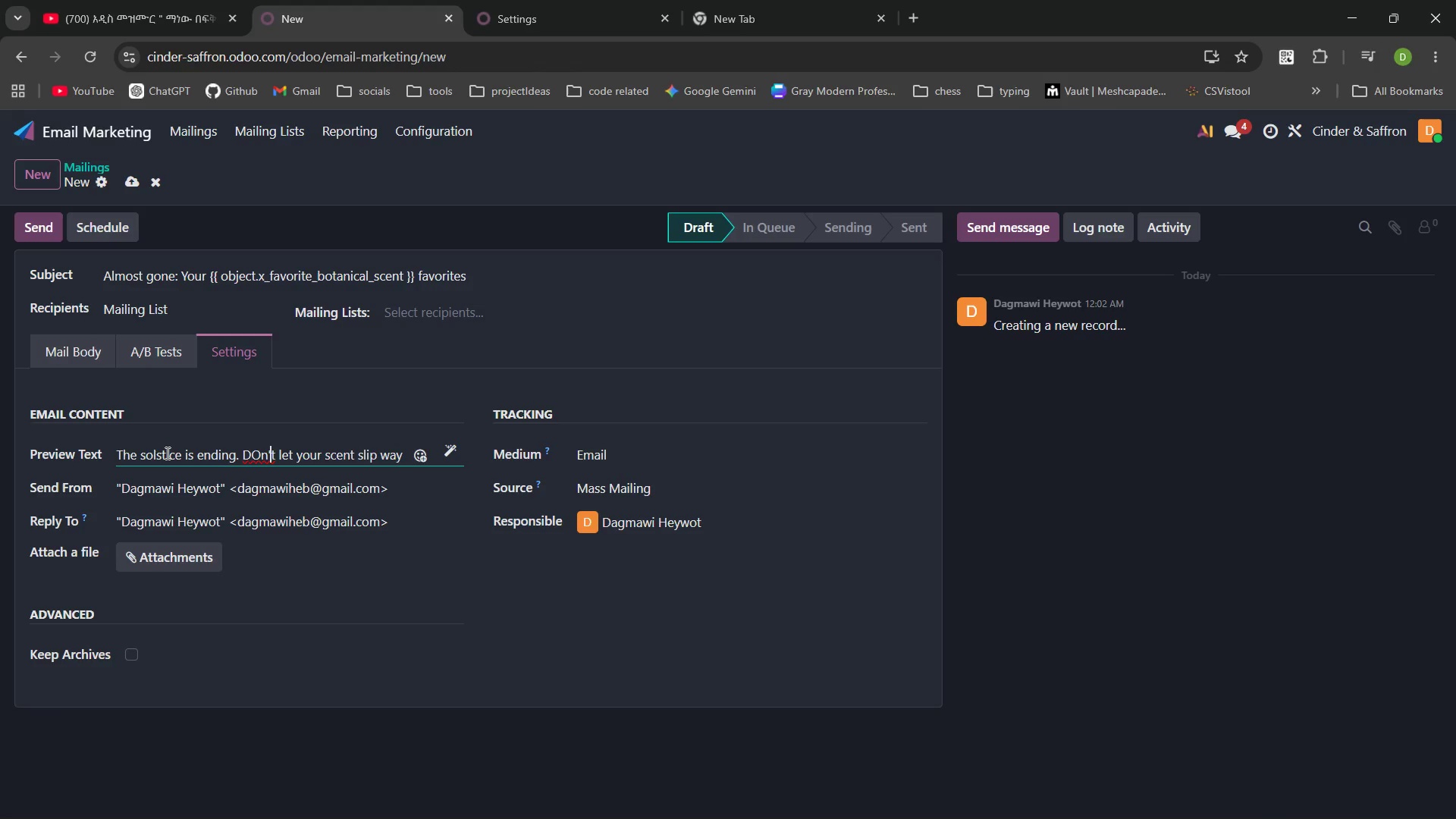 
key(ArrowLeft)
 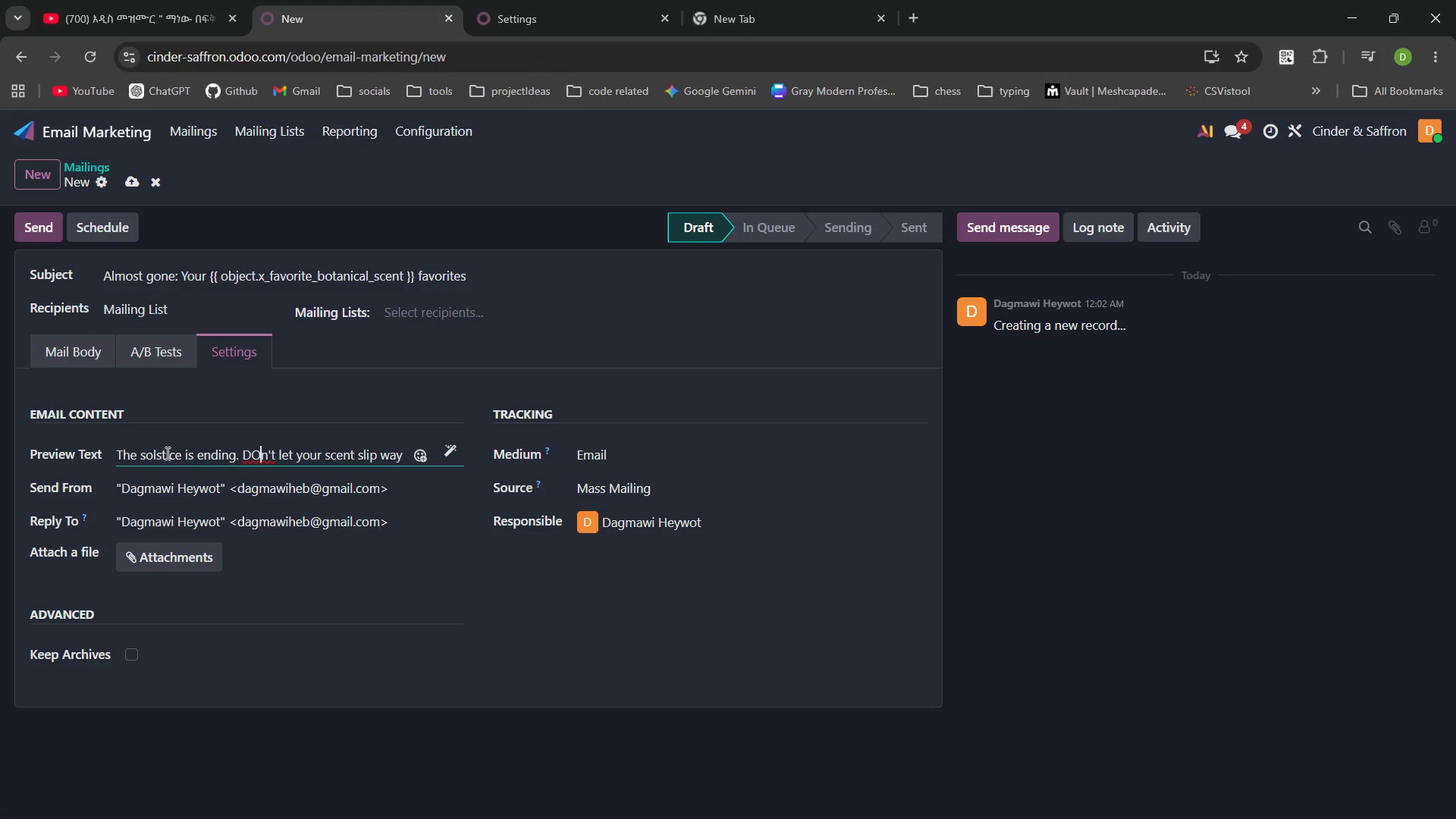 
key(ArrowLeft)
 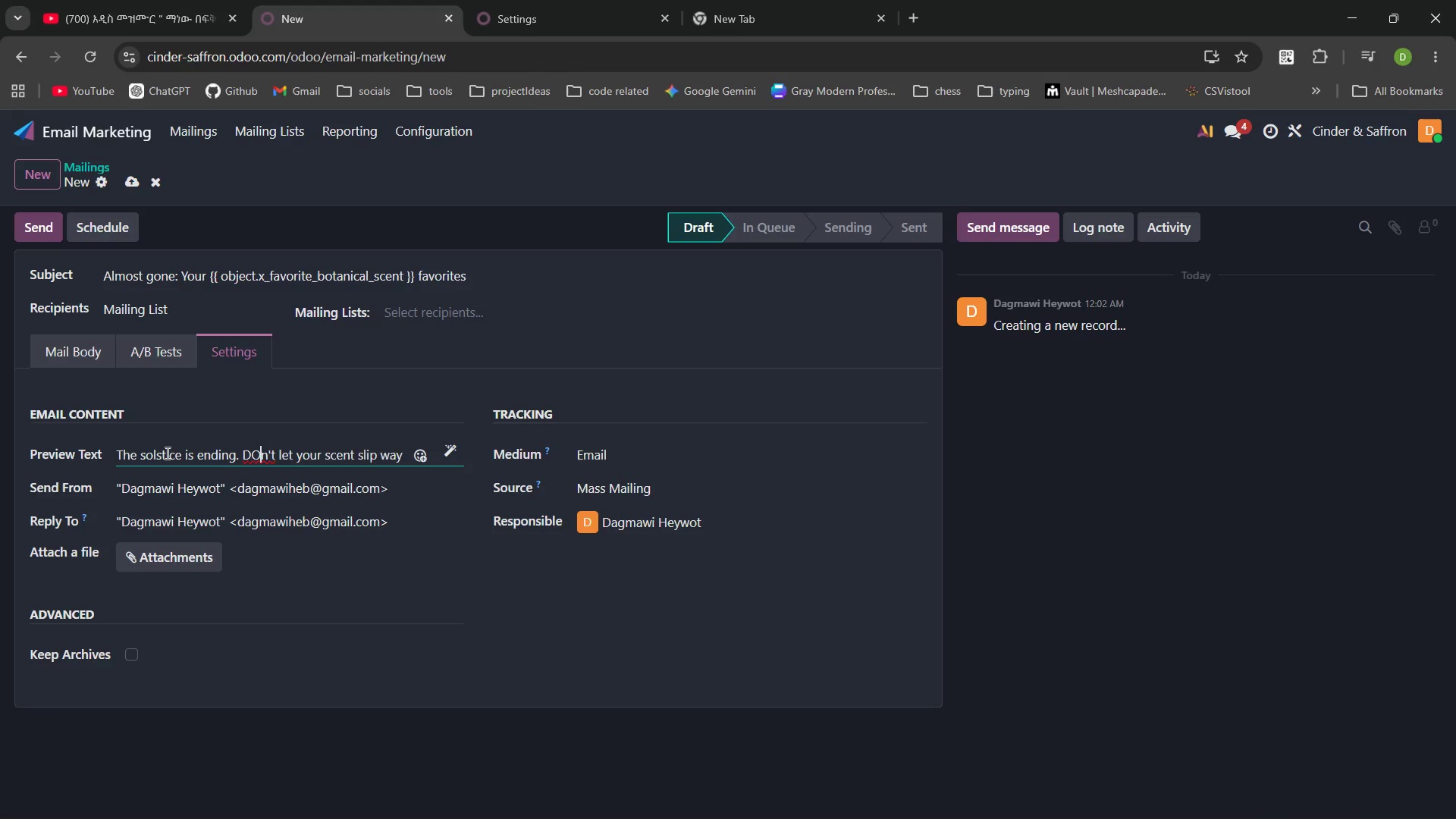 
key(Backspace)
 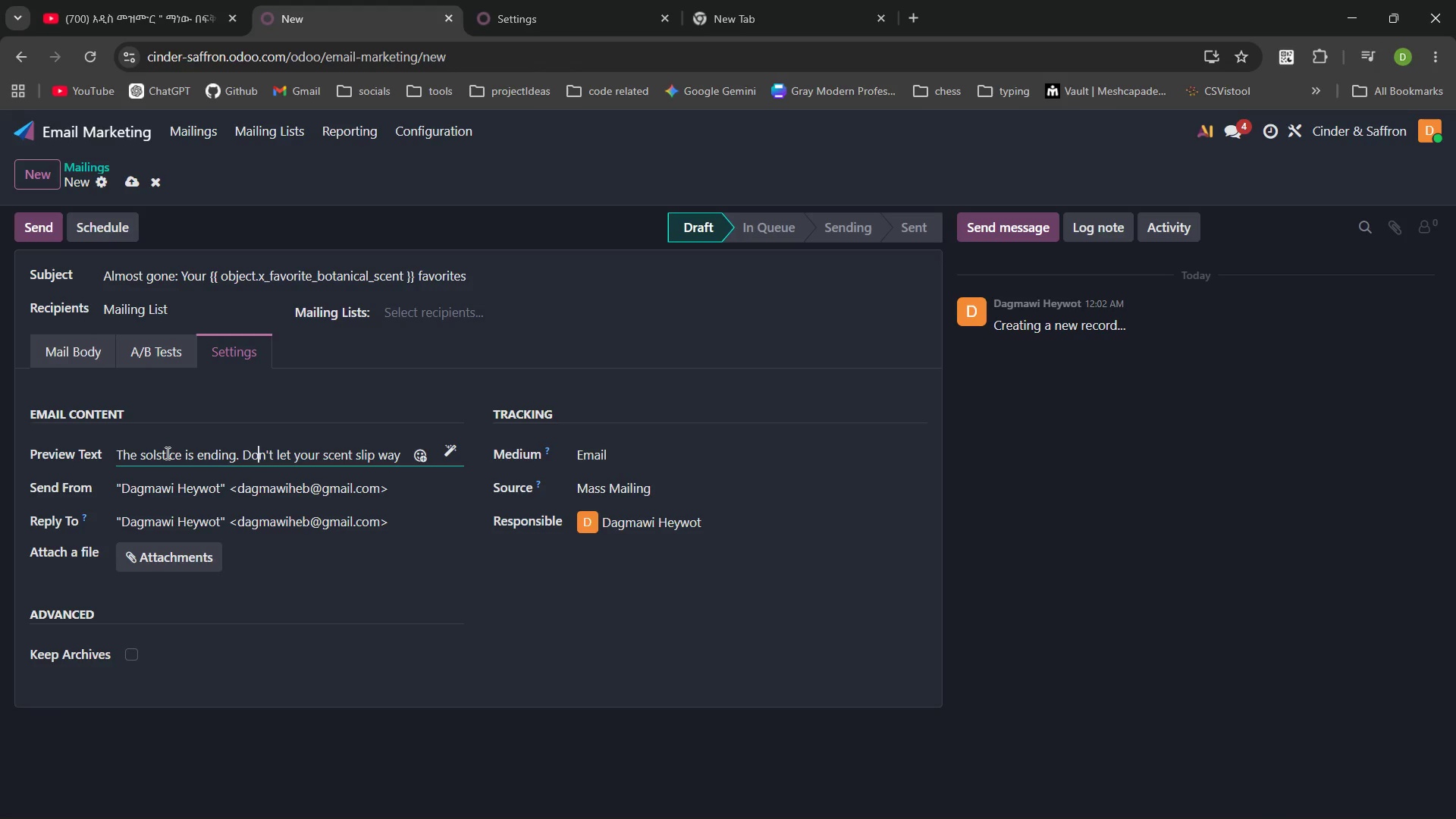 
key(O)
 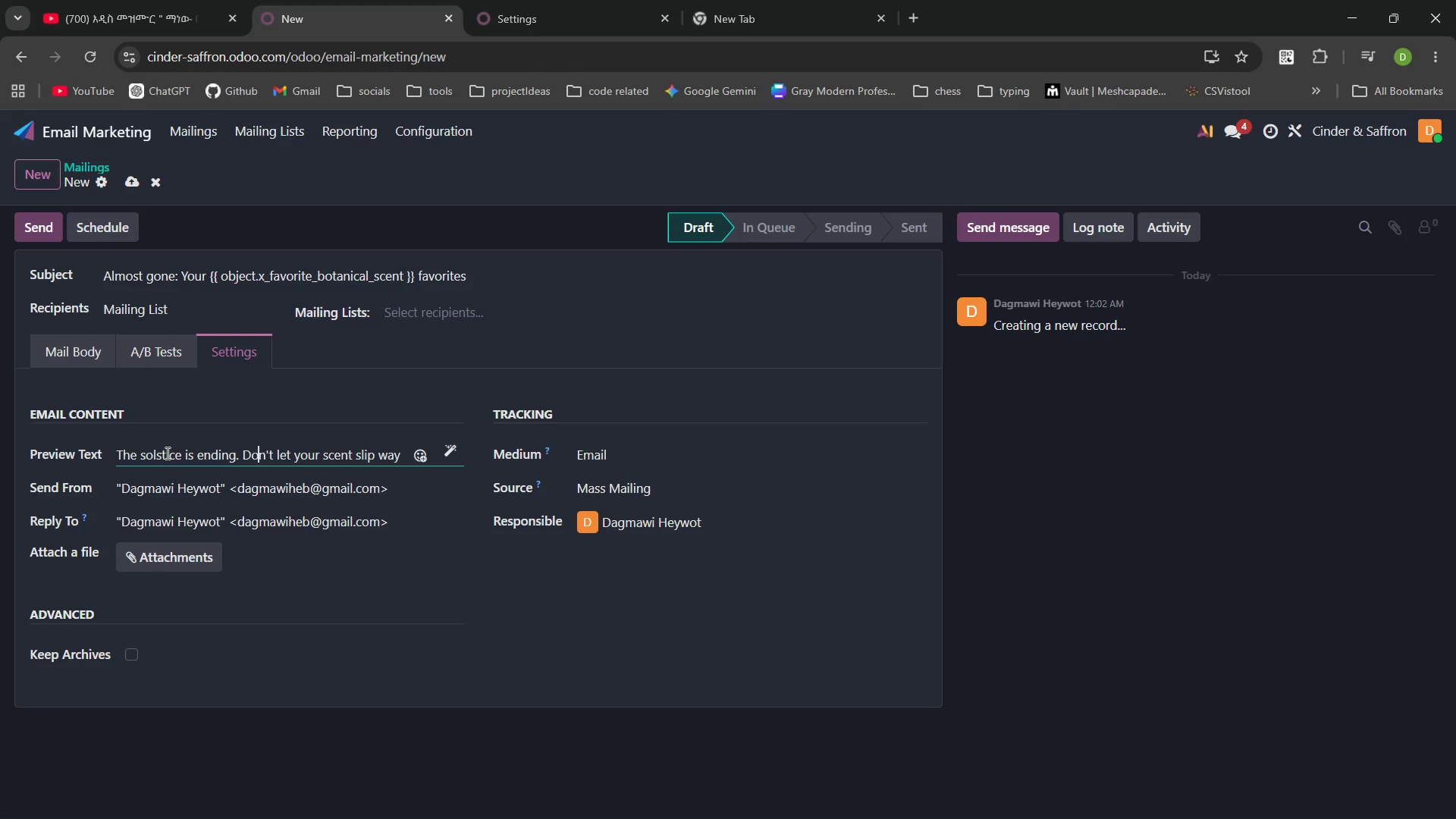 
key(Control+ArrowRight)
 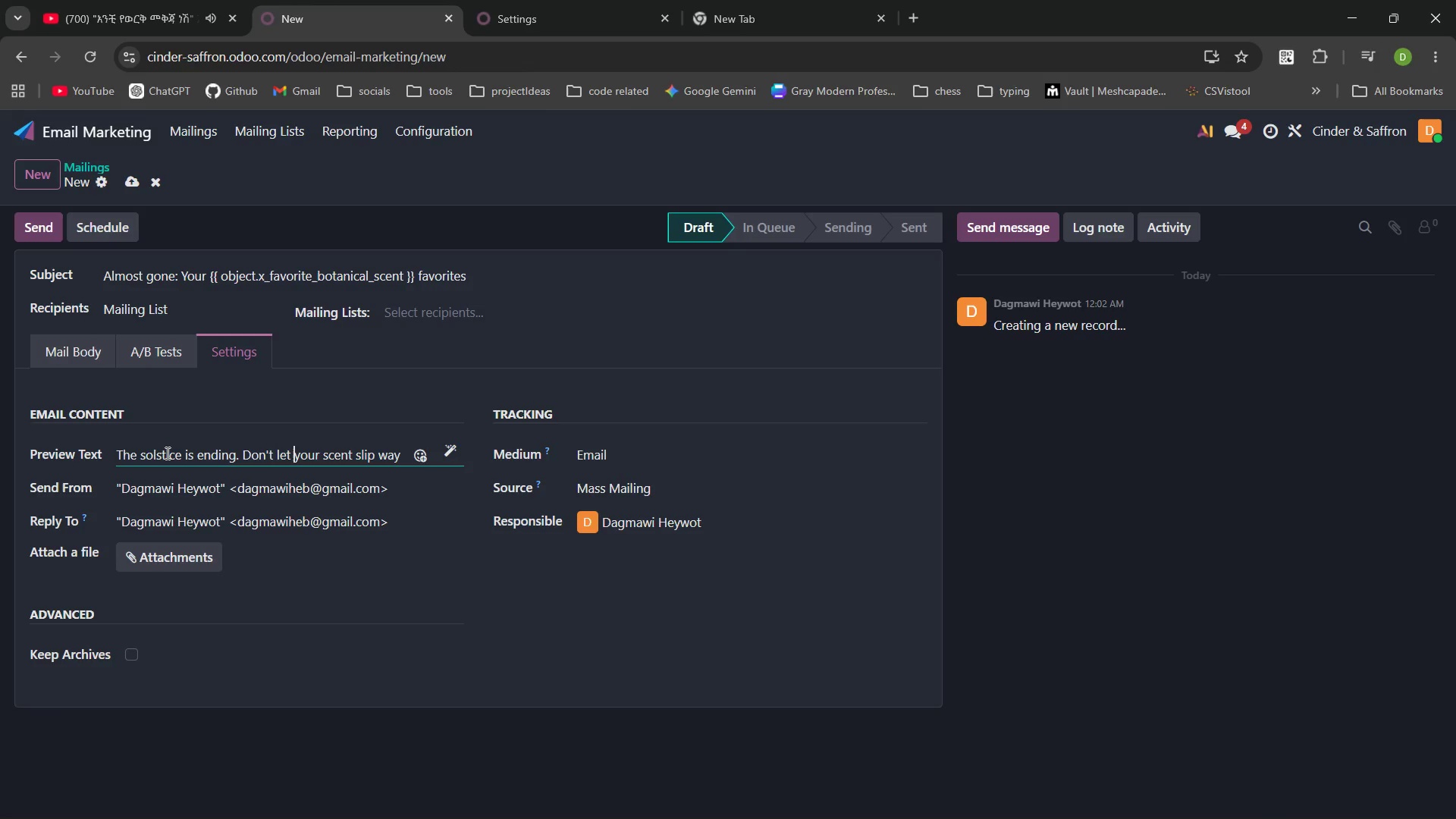 
key(Control+ArrowRight)
 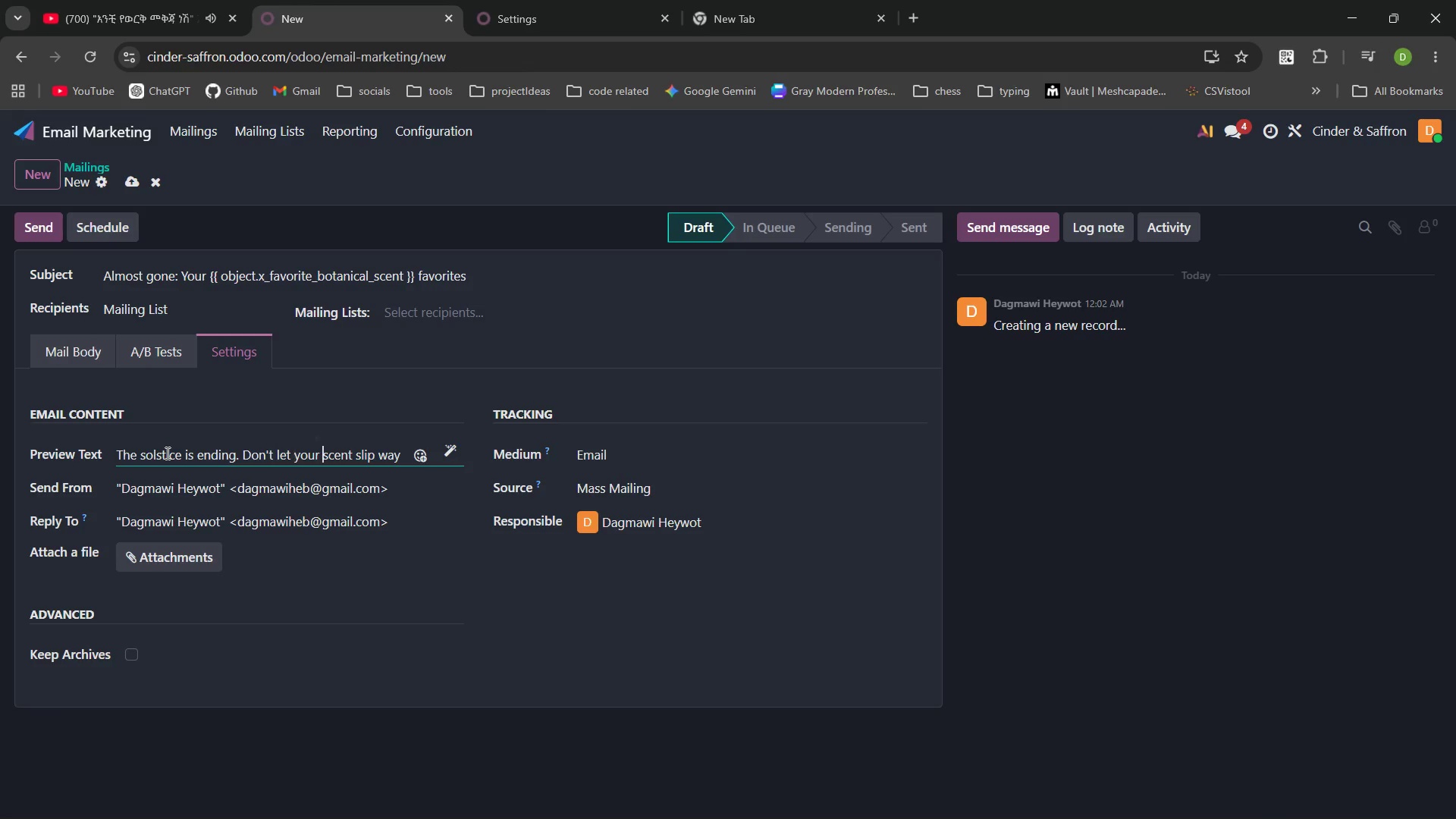 
key(Control+ArrowRight)
 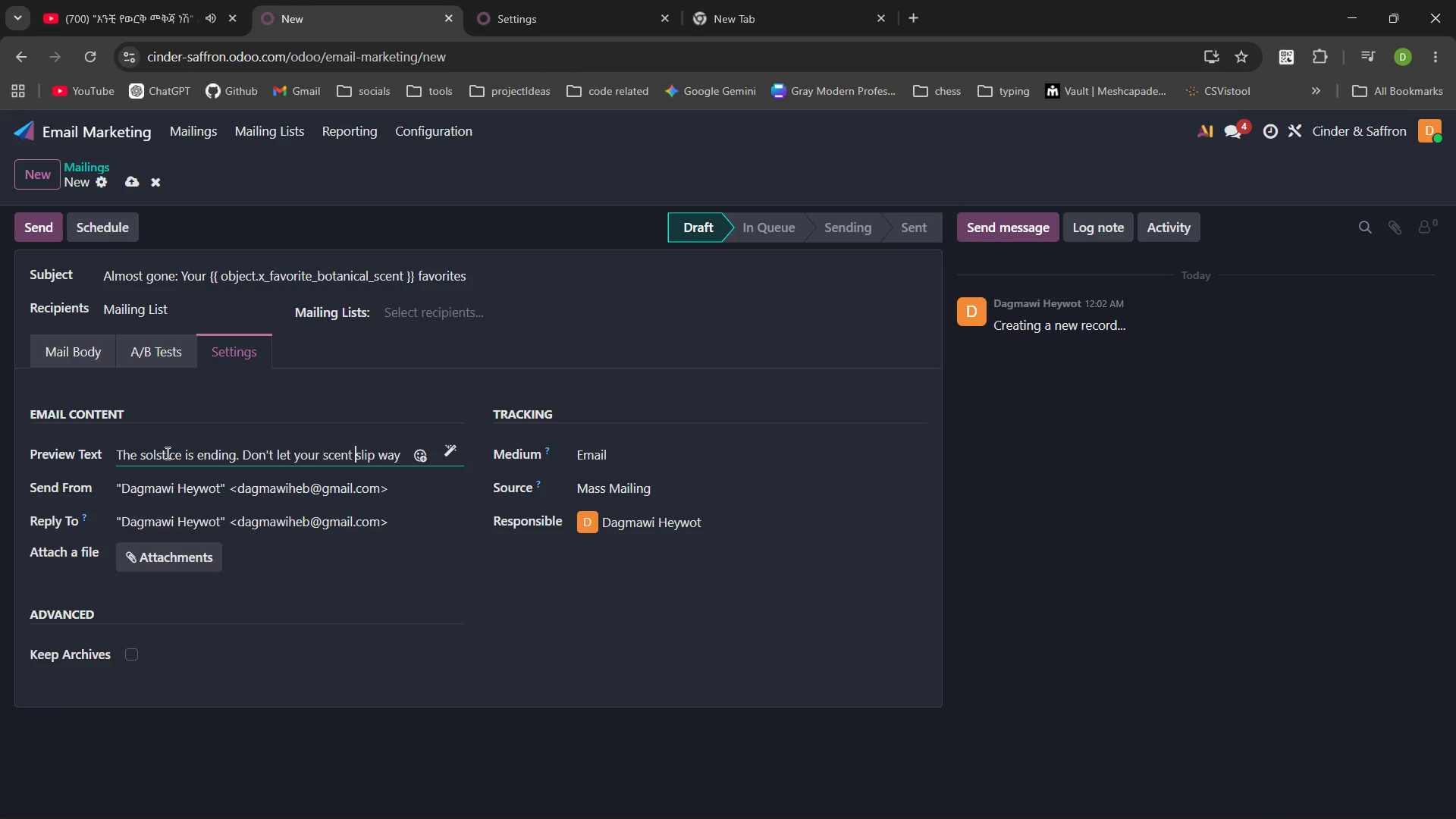 
key(Control+ArrowRight)
 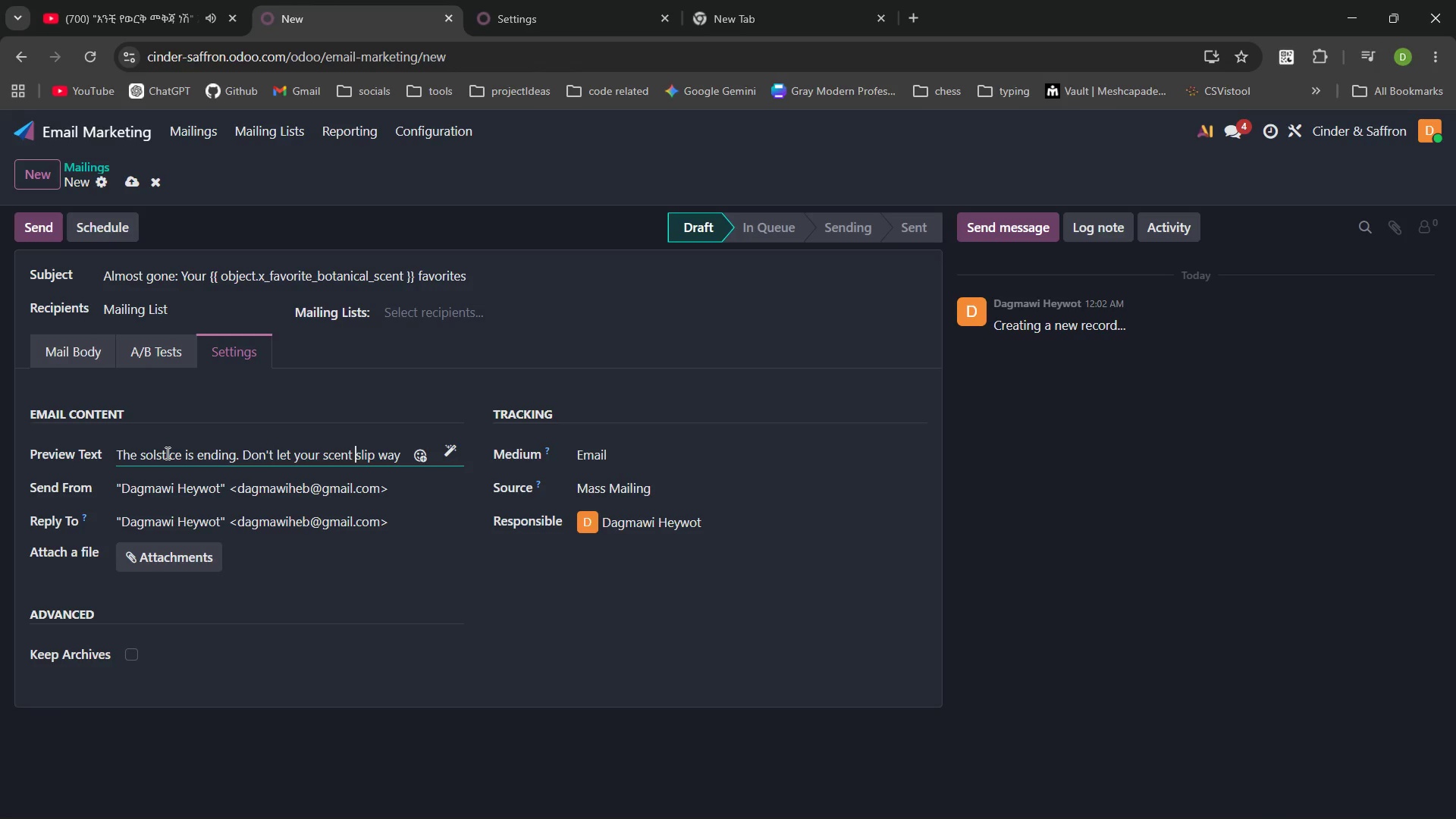 
key(Control+ArrowRight)
 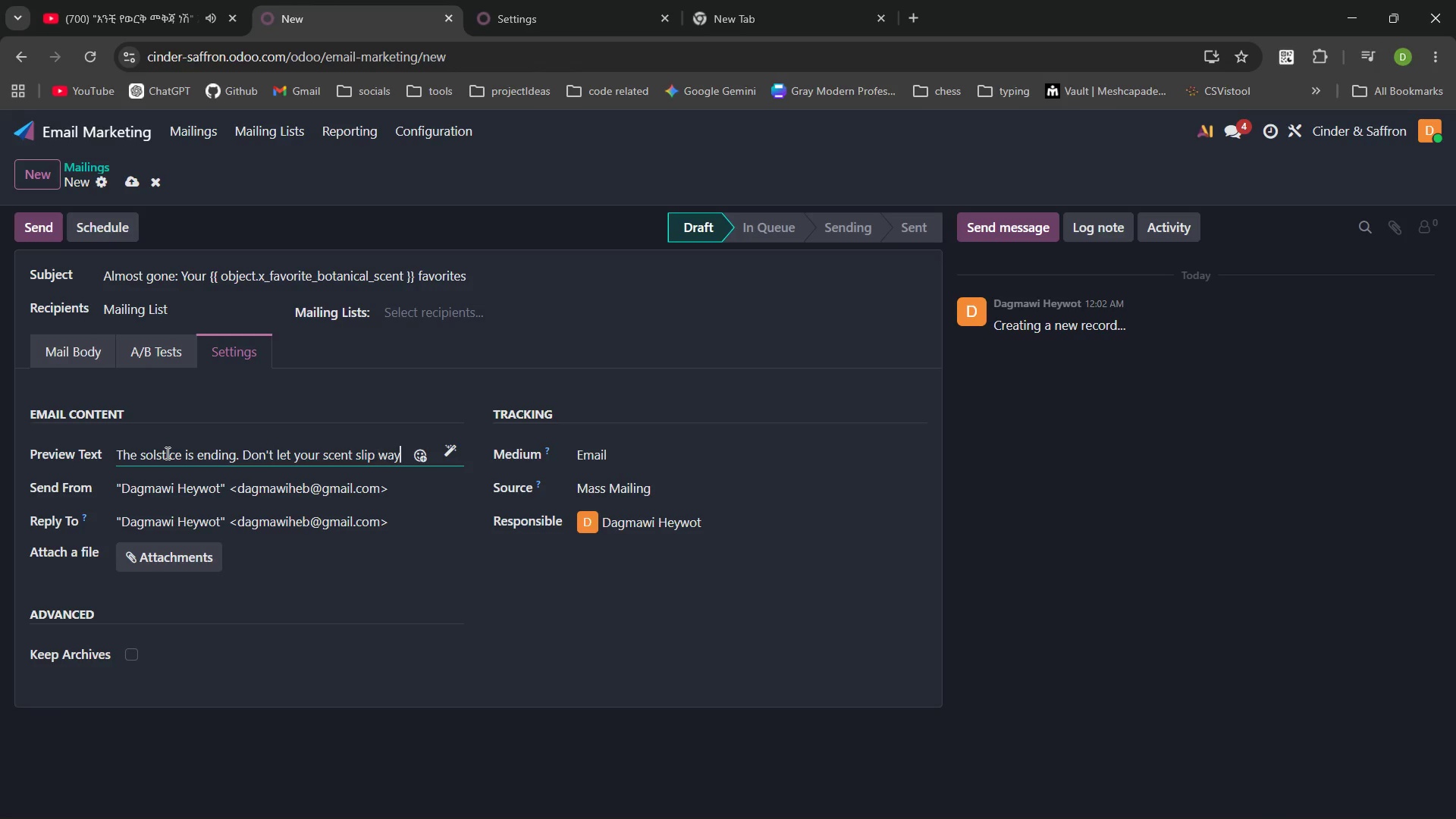 
key(Control+ArrowRight)
 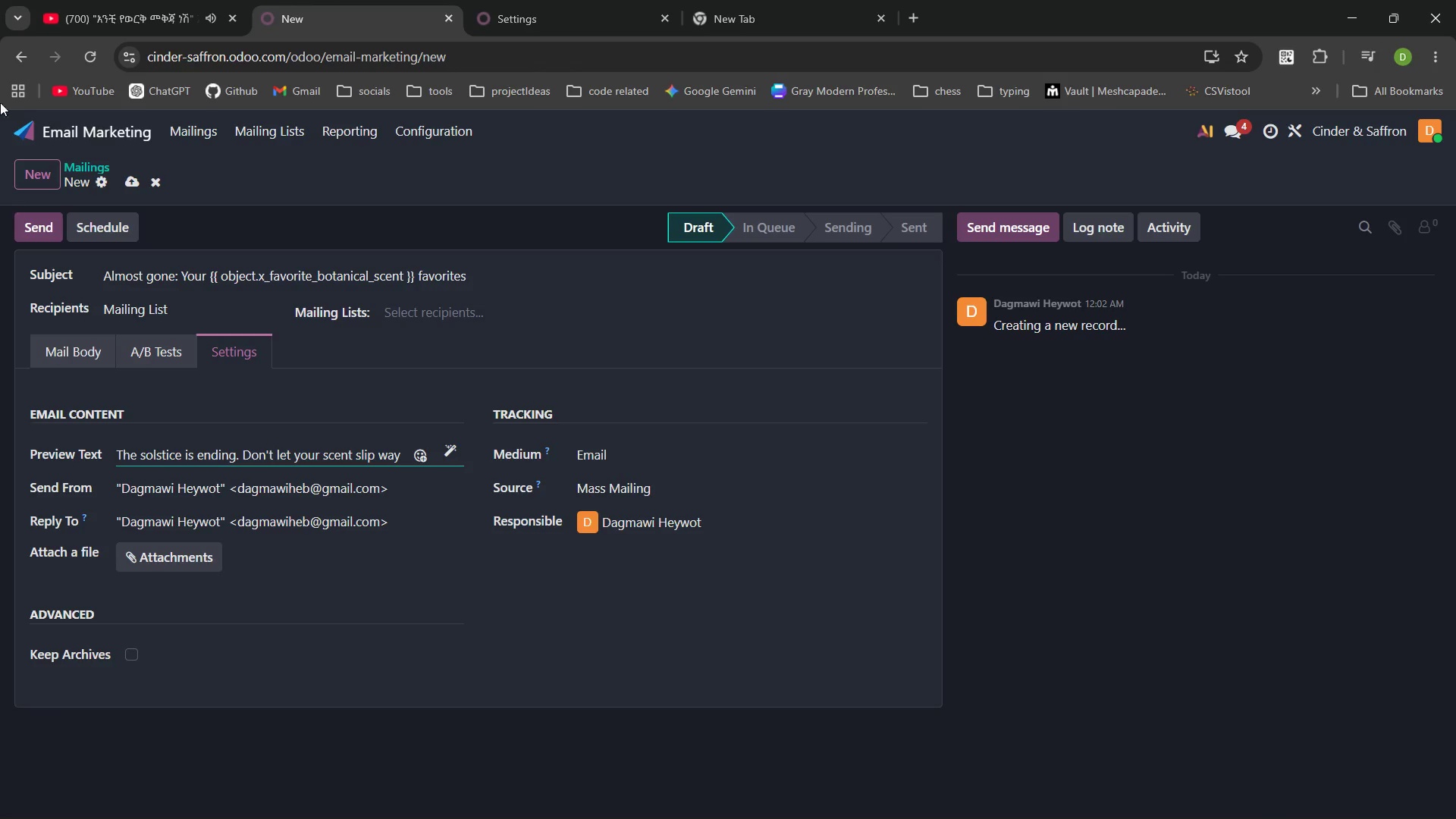 
left_click([171, 0])
 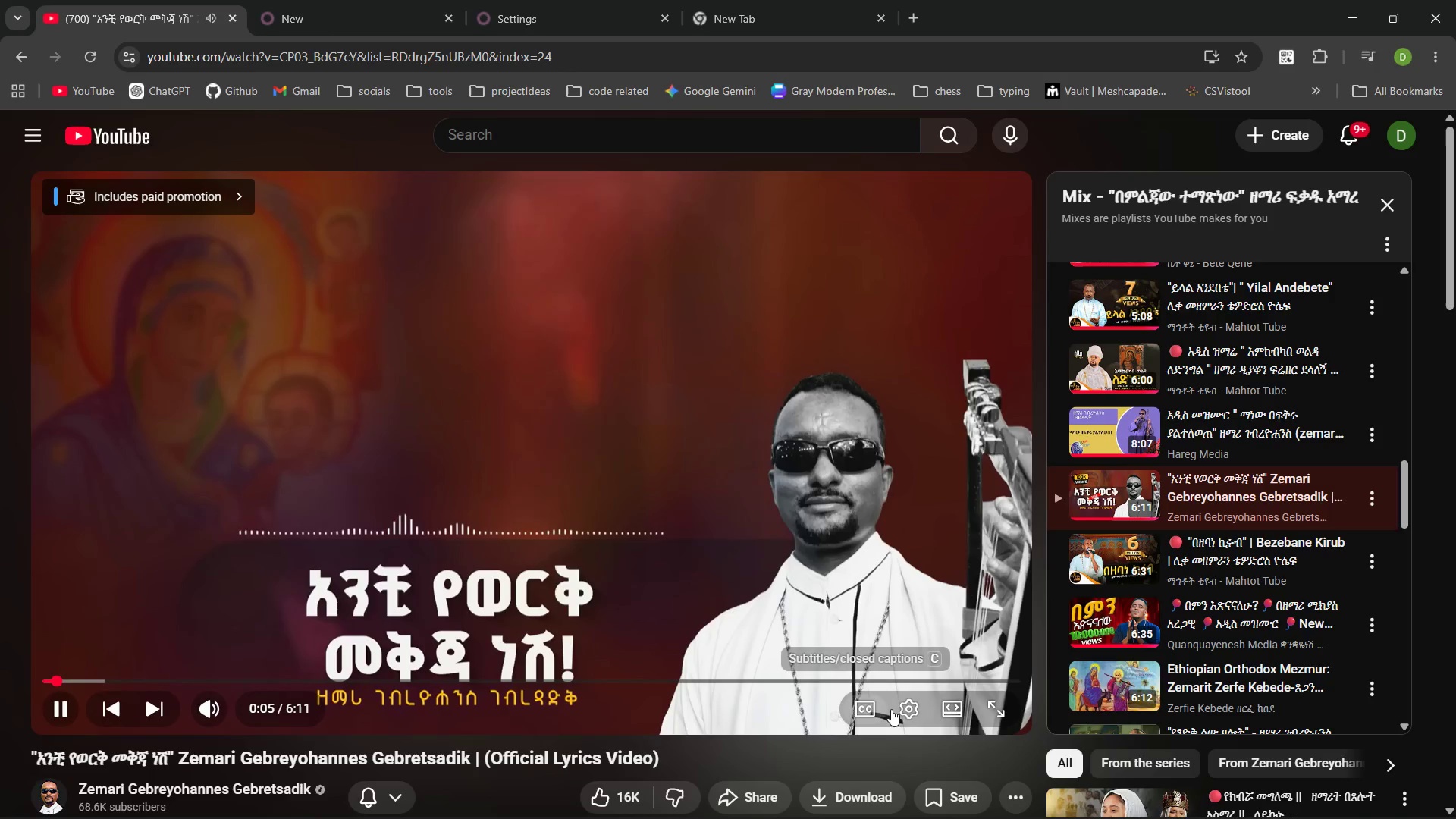 
left_click([902, 709])
 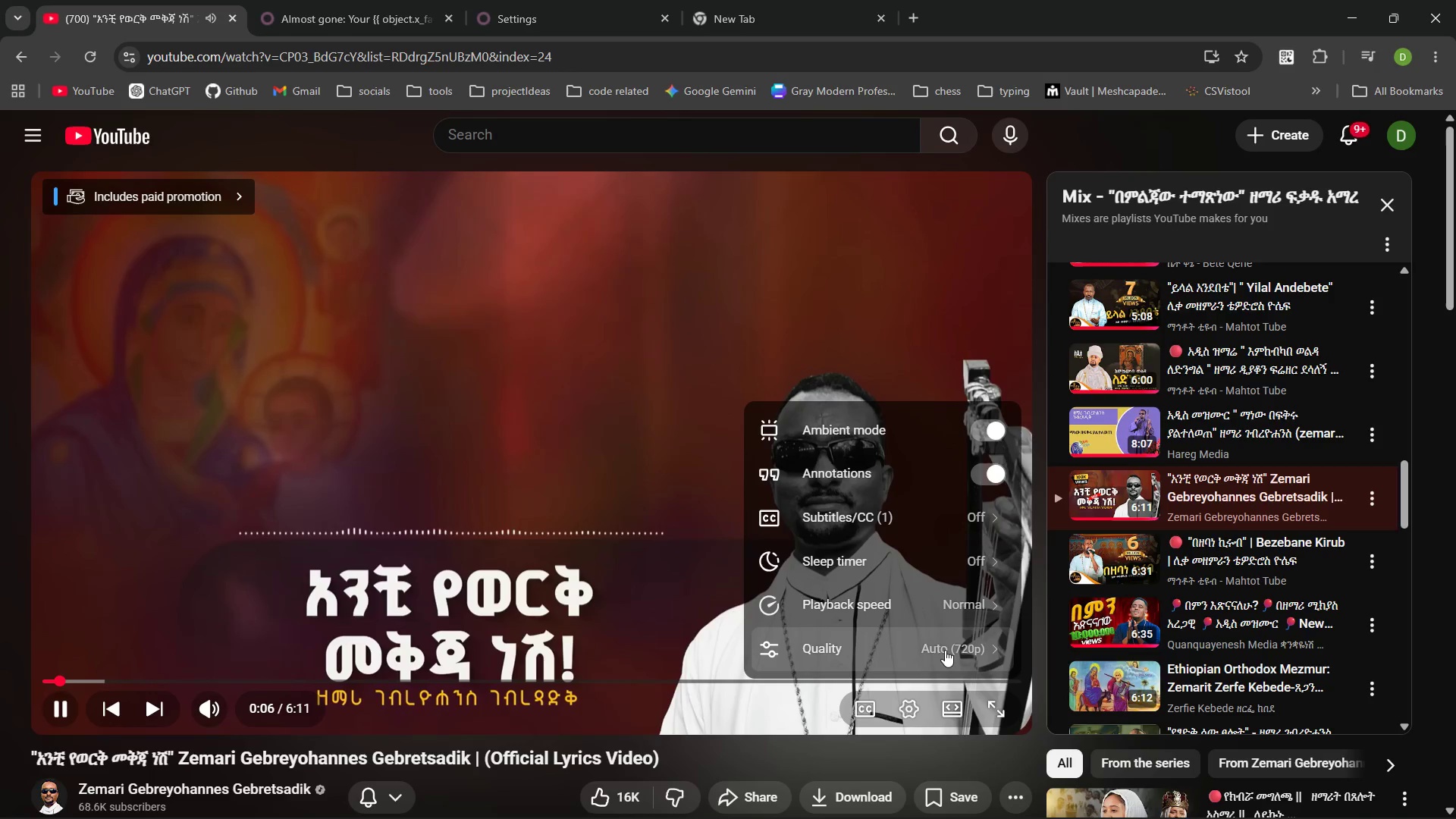 
left_click([948, 645])
 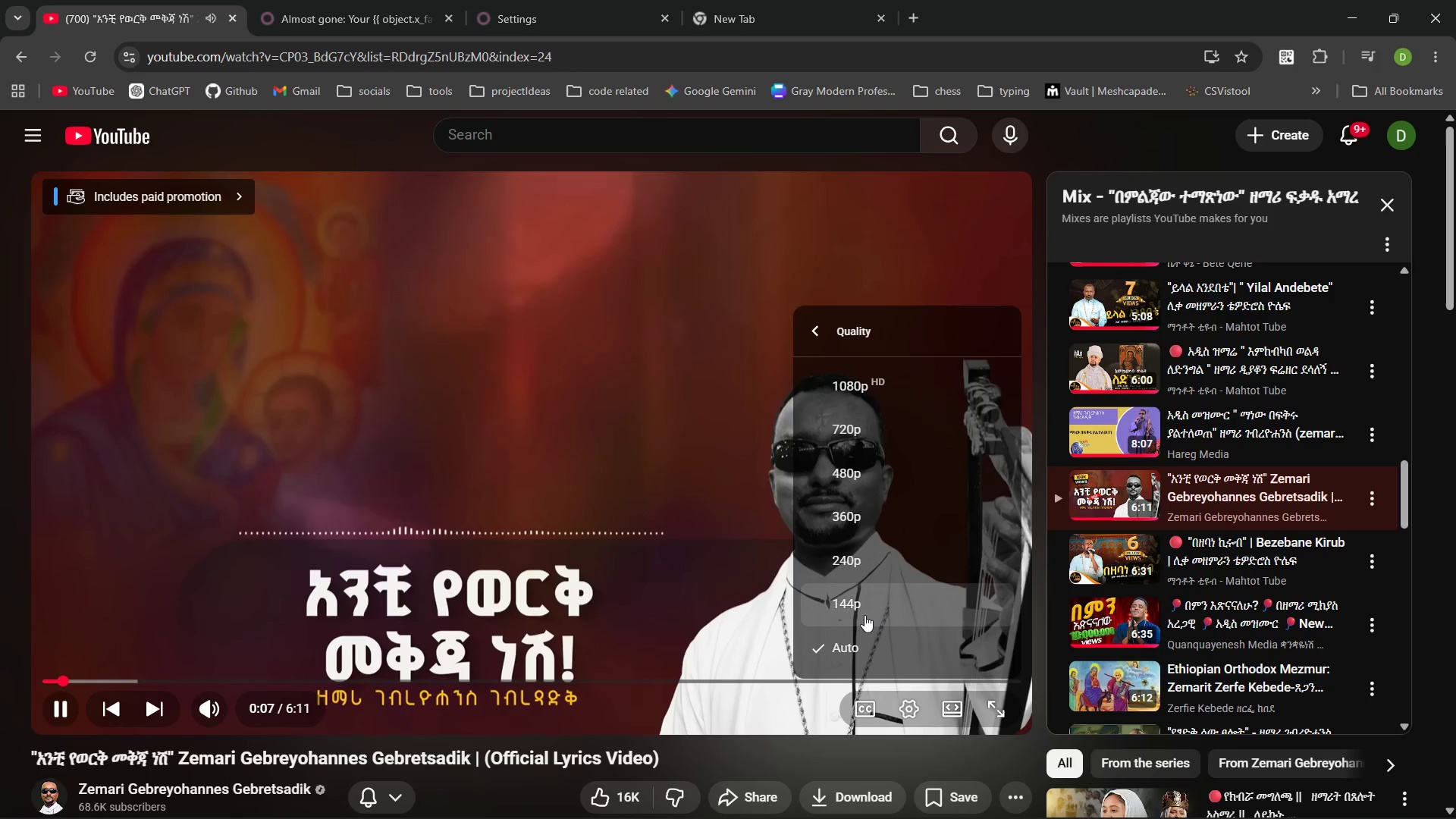 
left_click([864, 611])
 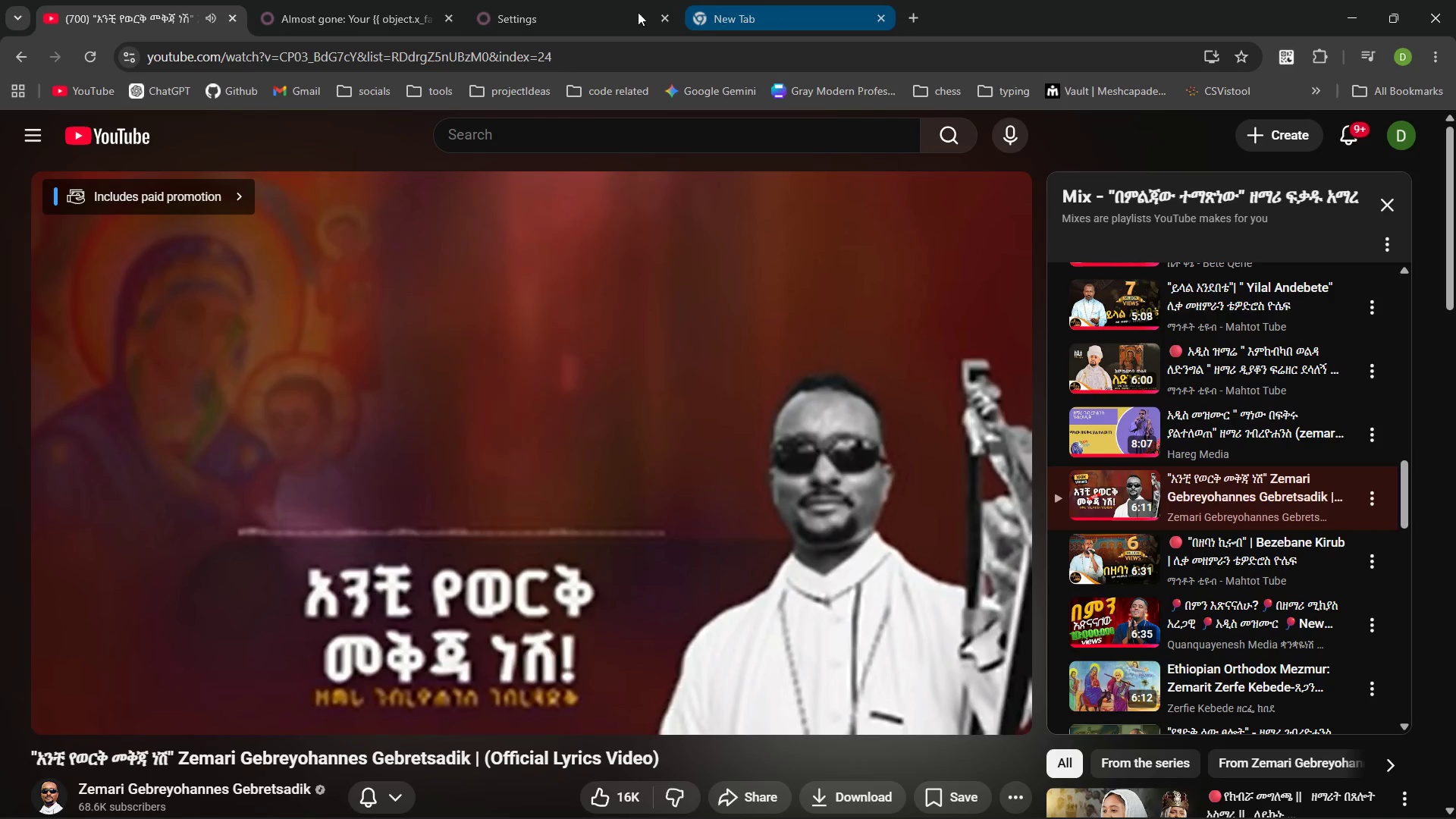 
left_click([393, 17])
 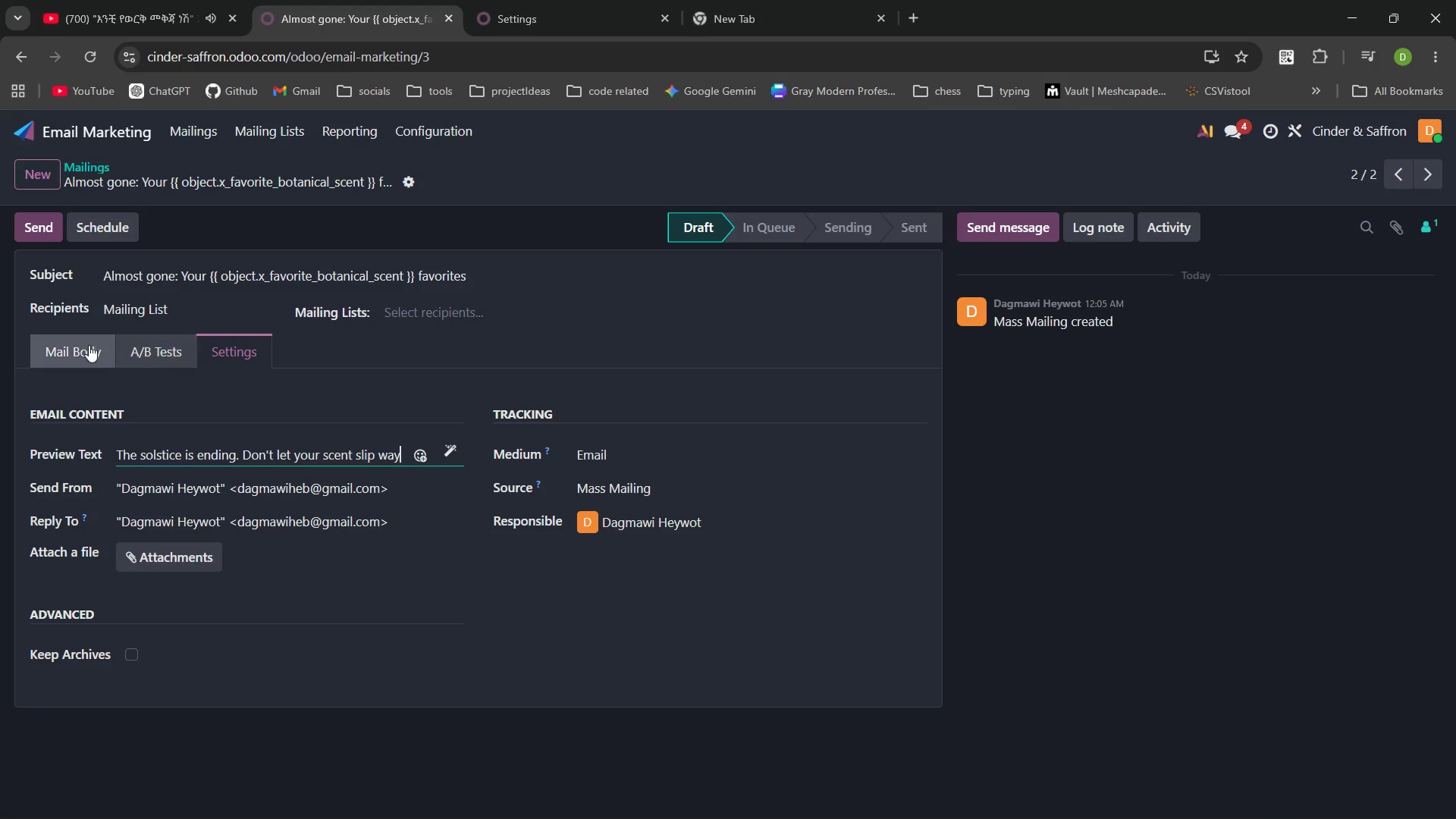 
double_click([89, 345])
 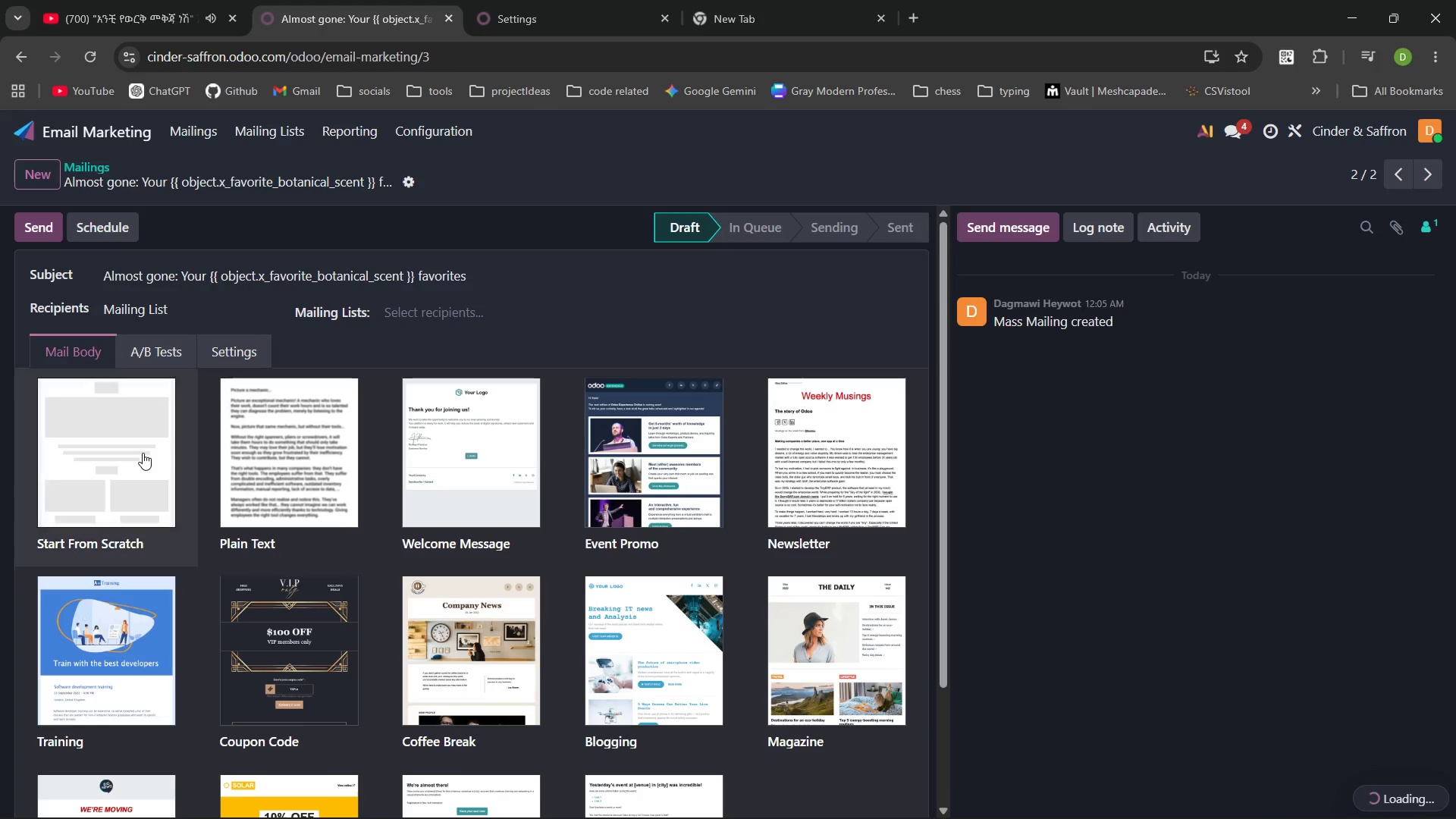 
left_click([143, 453])
 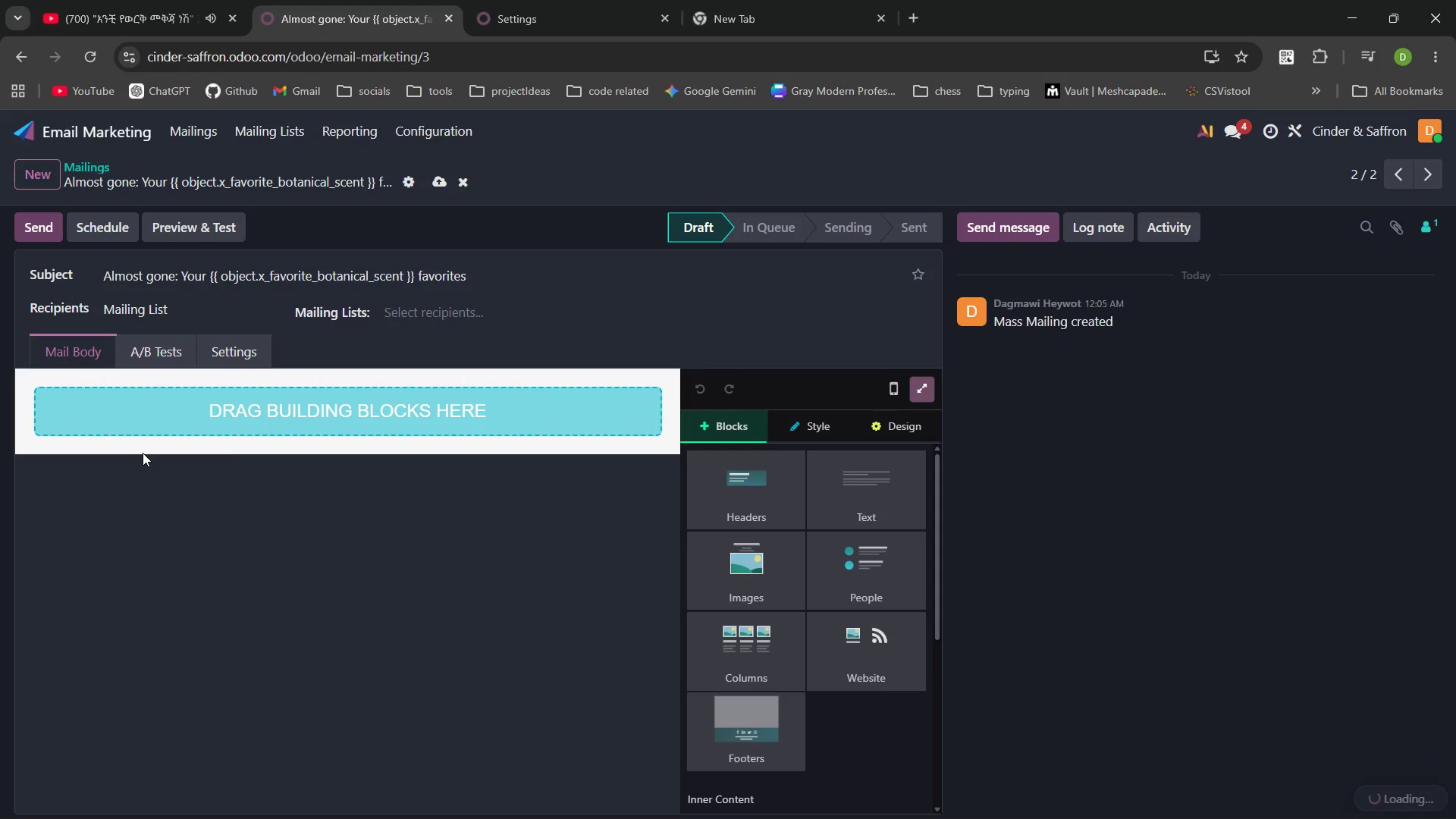 
mouse_move([761, 537])
 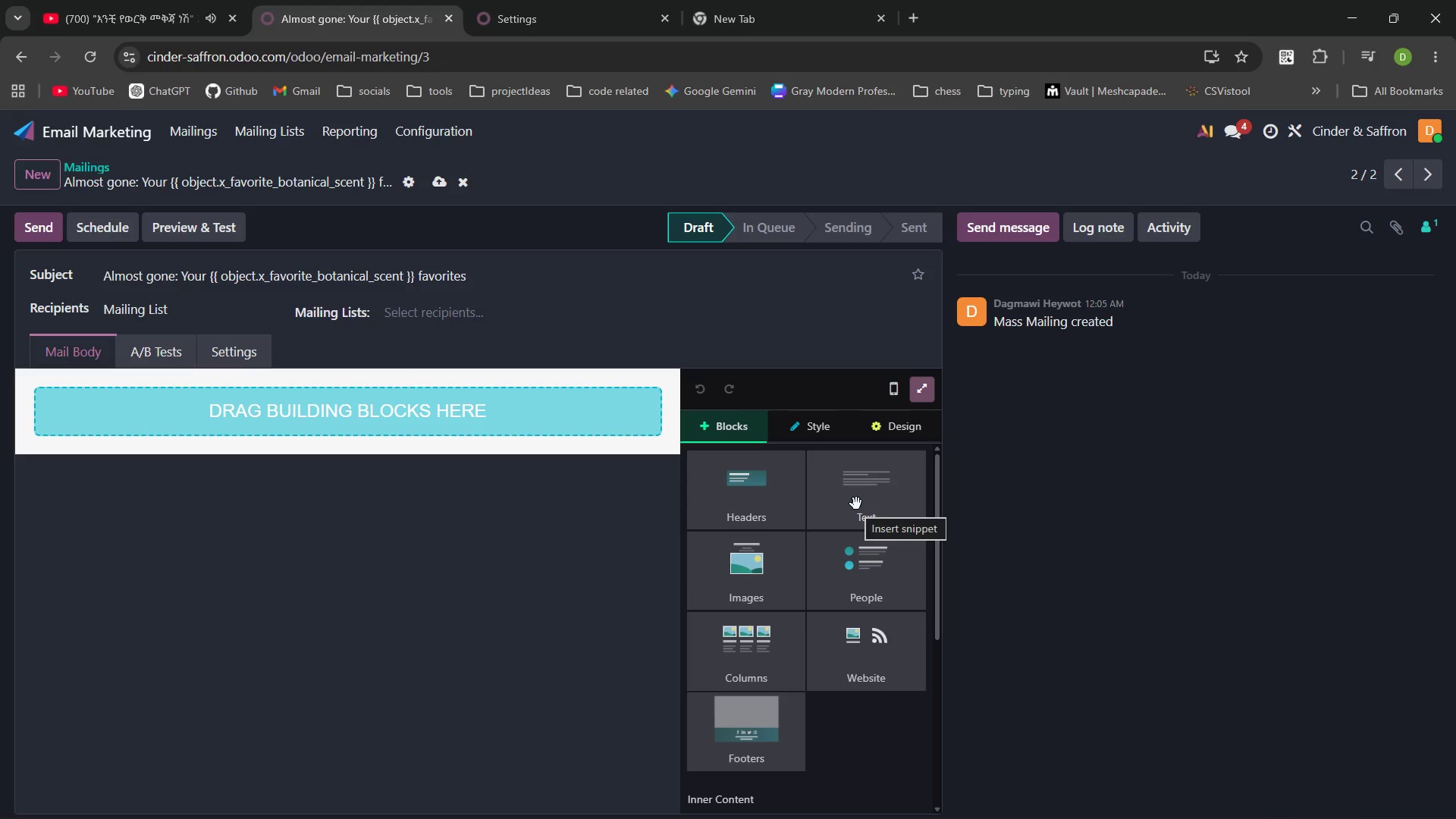 
left_click_drag(start_coordinate=[856, 504], to_coordinate=[490, 419])
 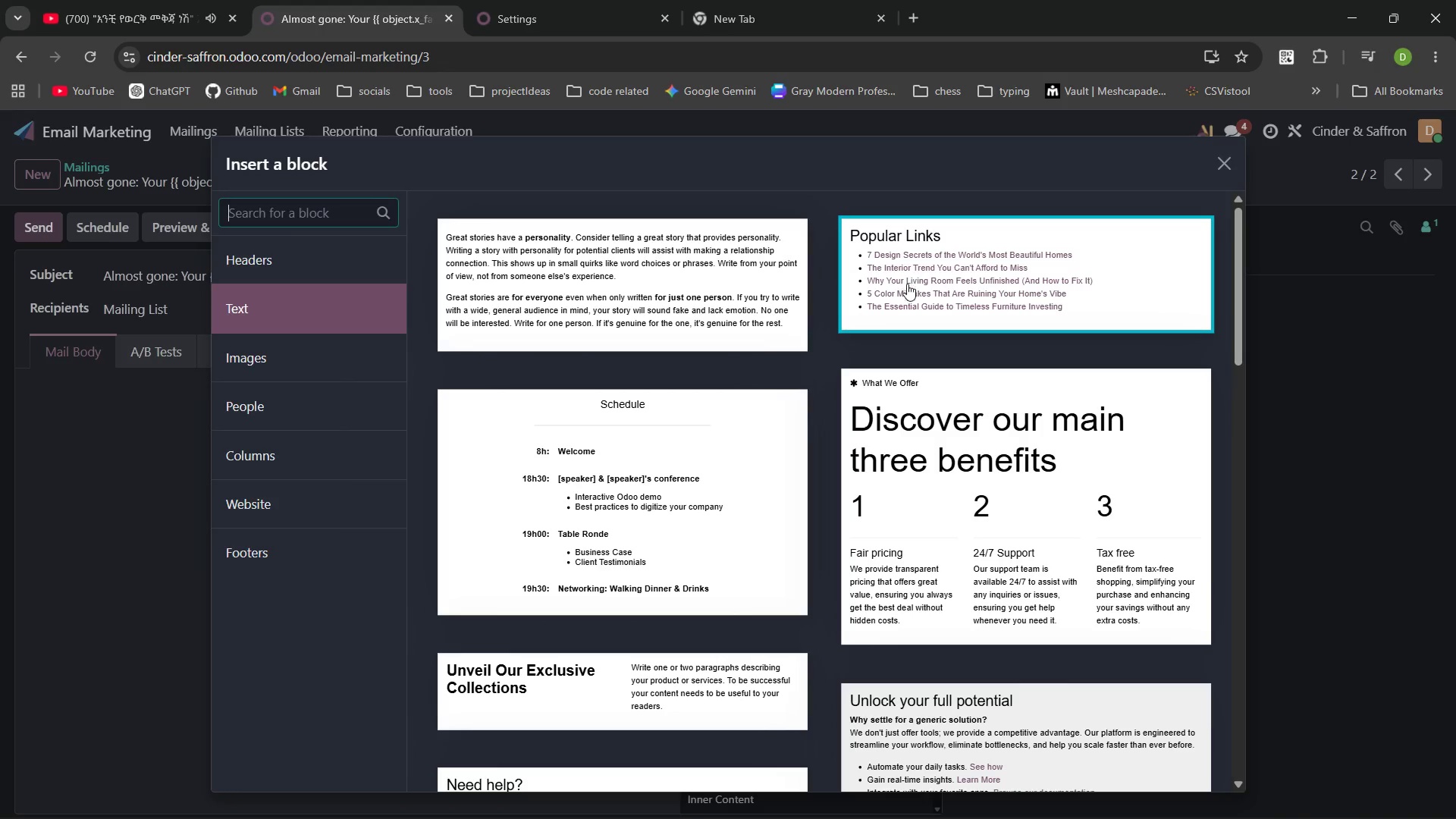 
left_click([640, 305])
 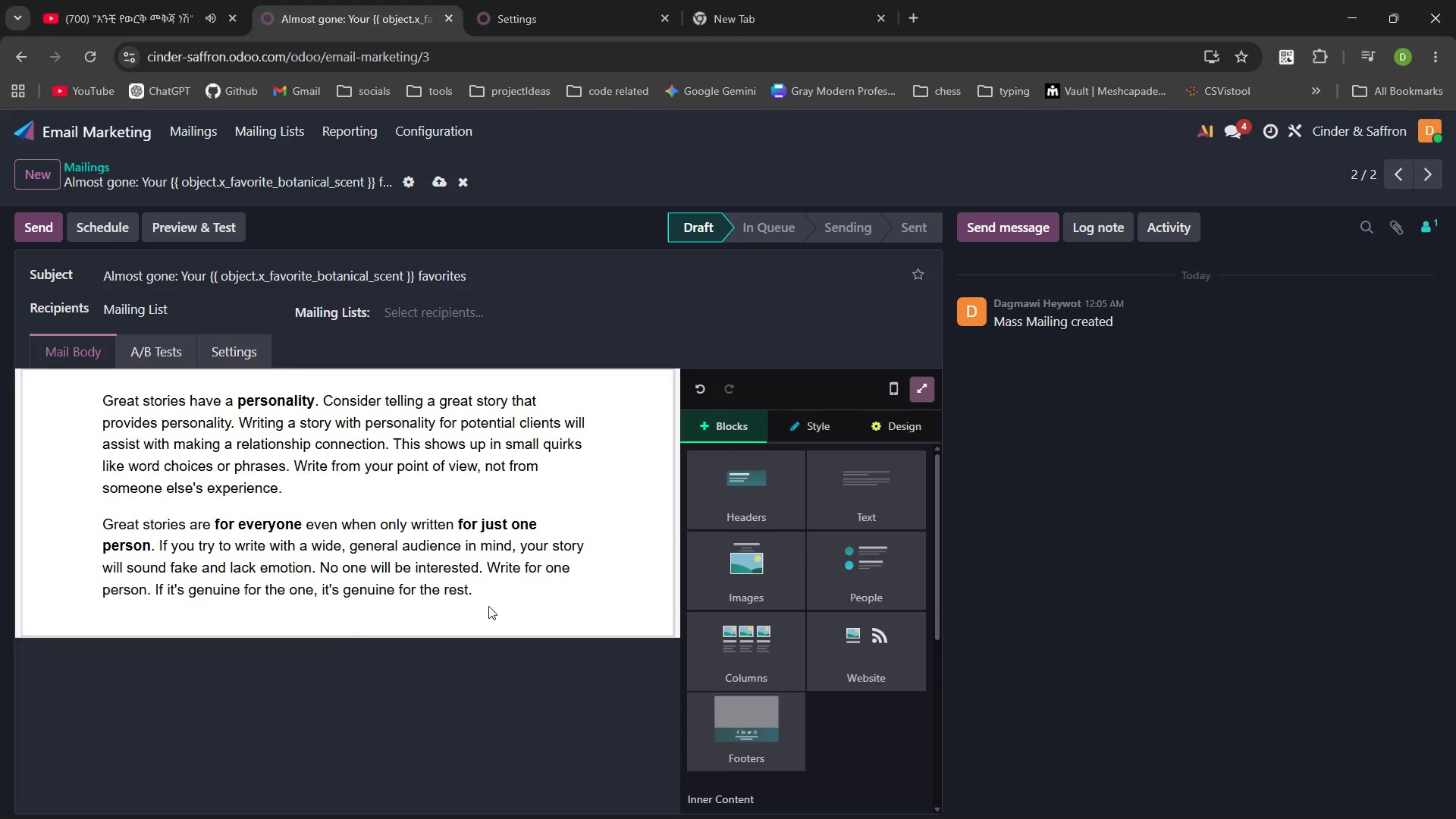 
left_click_drag(start_coordinate=[479, 585], to_coordinate=[111, 392])
 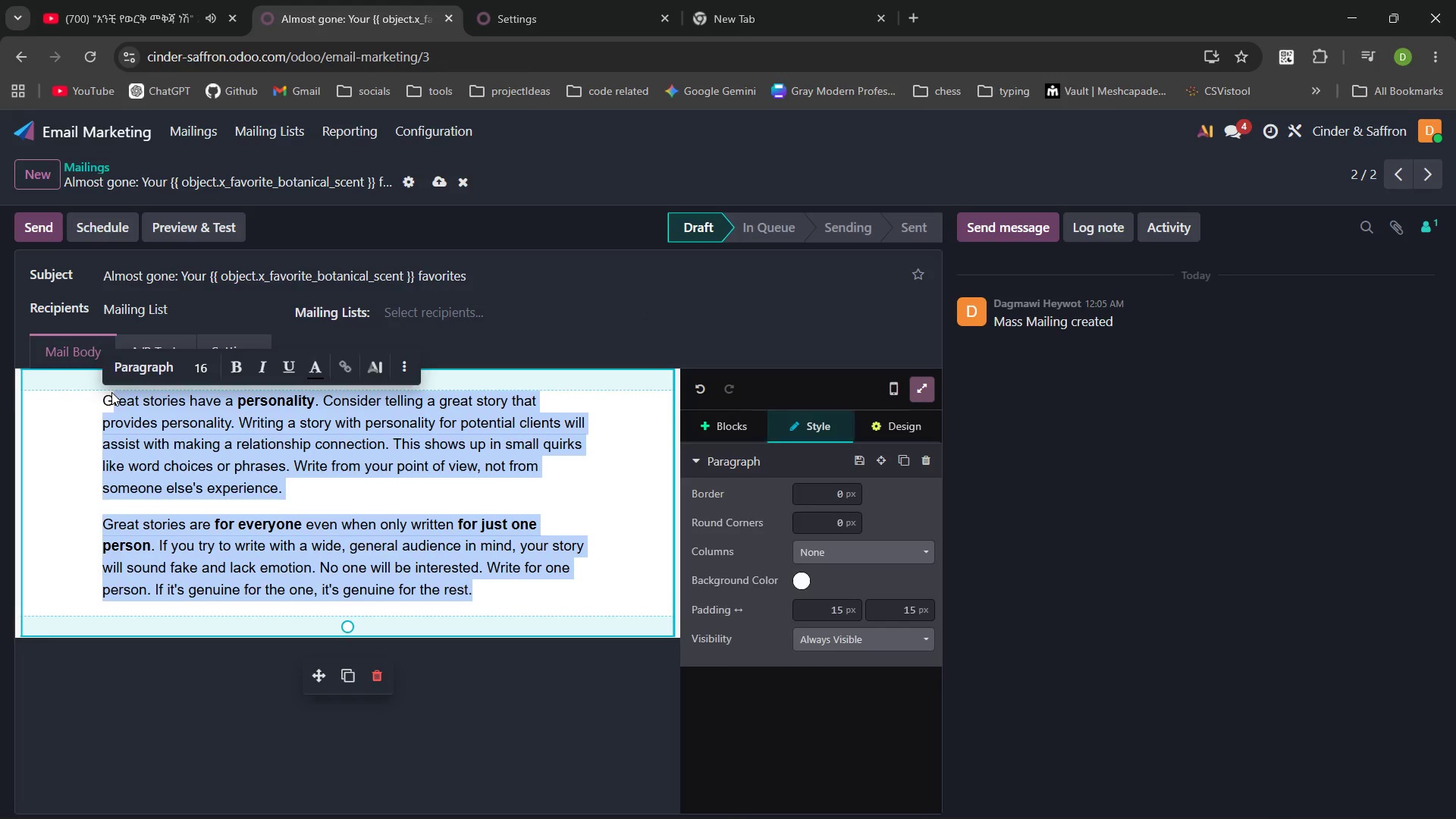 
key(Backspace)
key(Backspace)
type(Now or Never)
 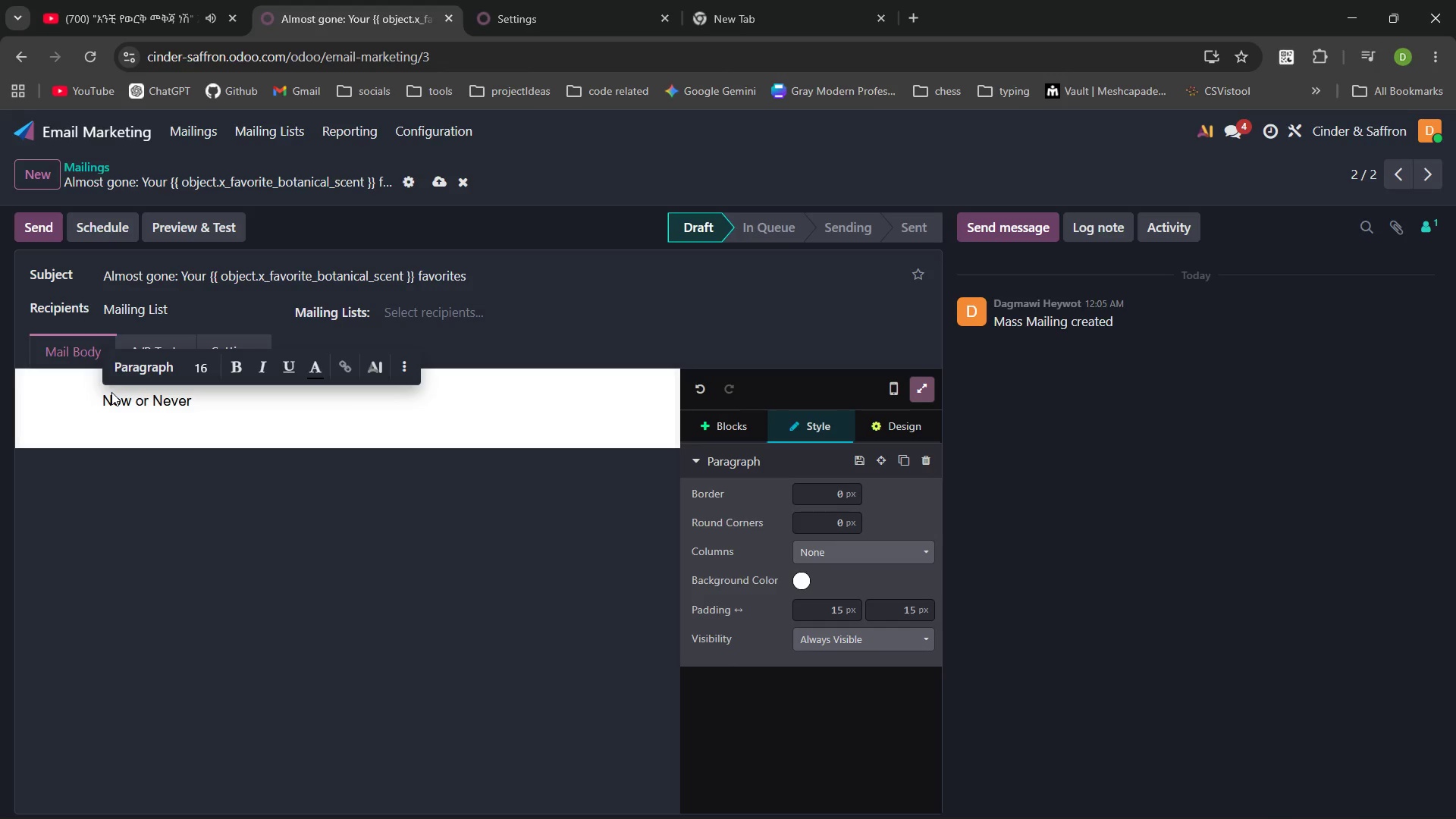 
key(Control+Backspace)
 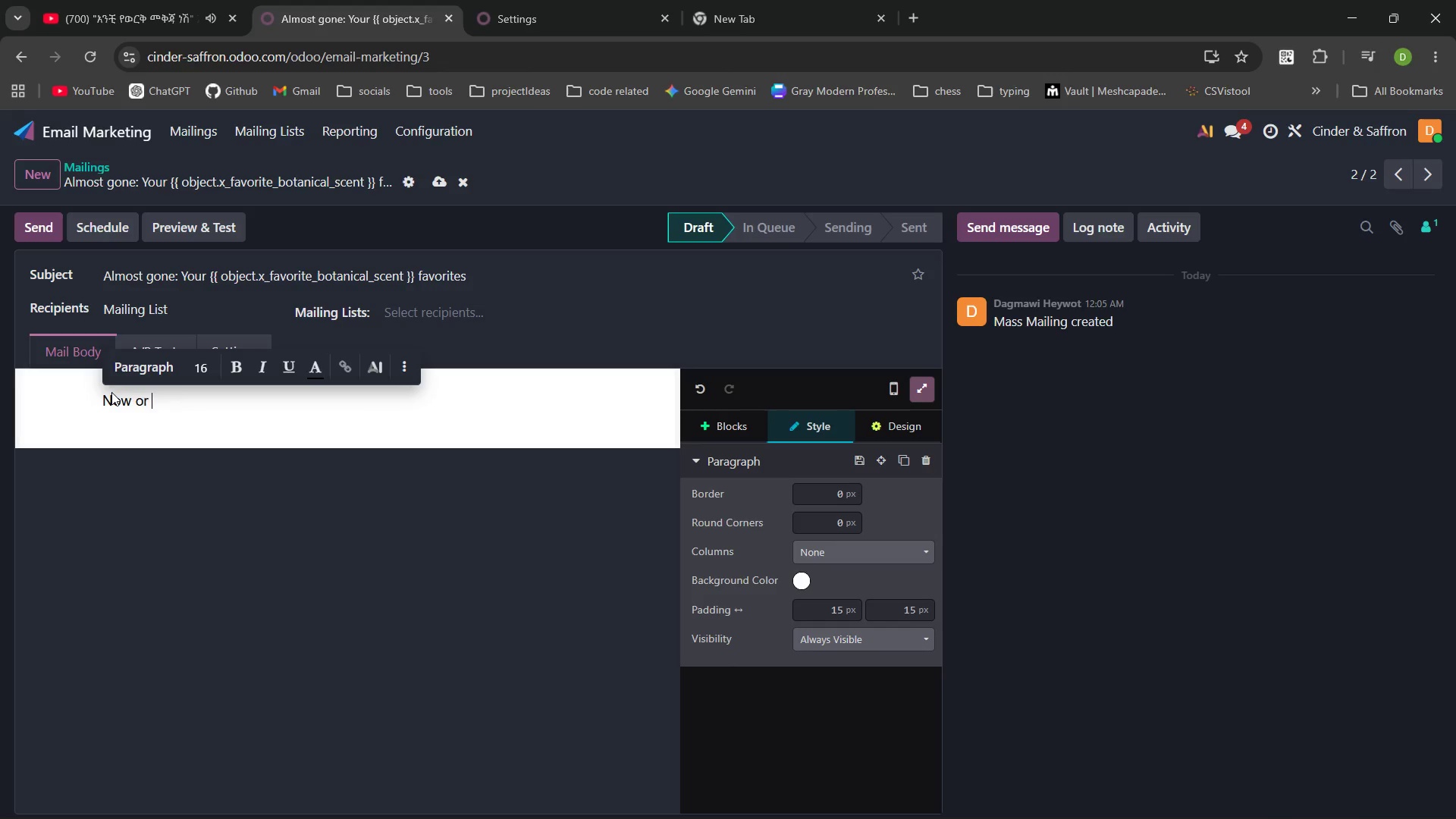 
key(Control+Backspace)
 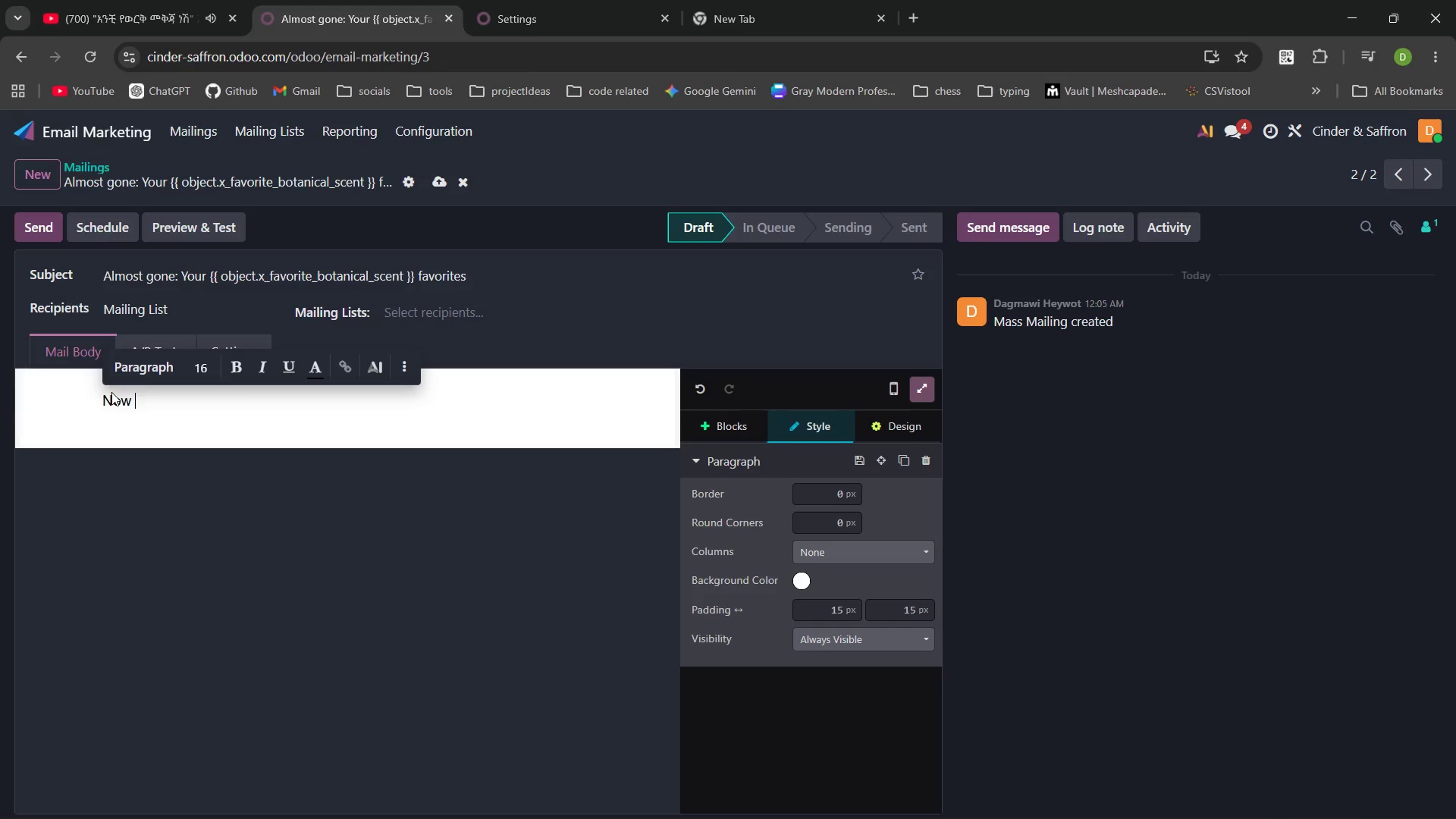 
key(Control+Backspace)
 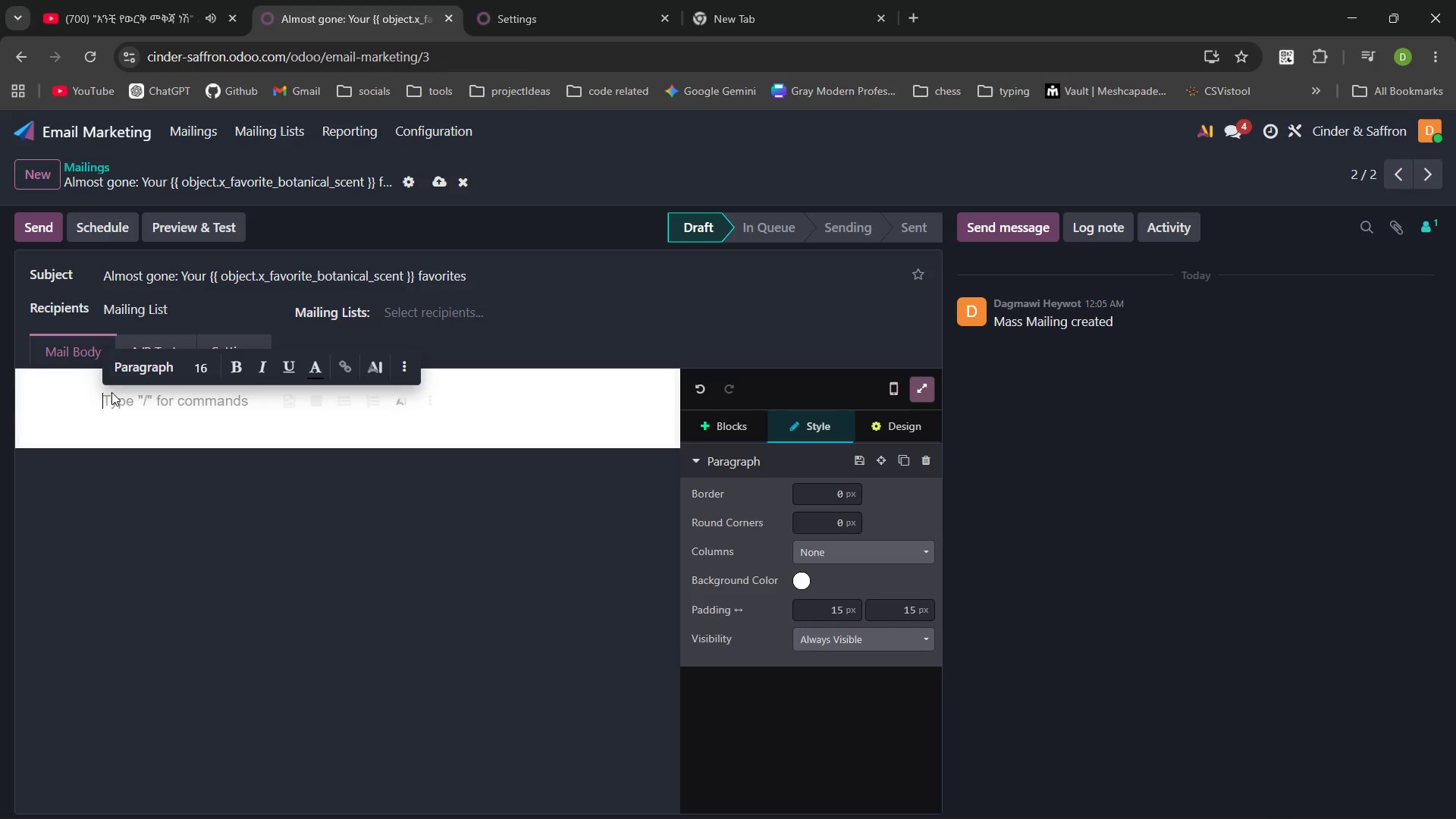 
type(It's )
 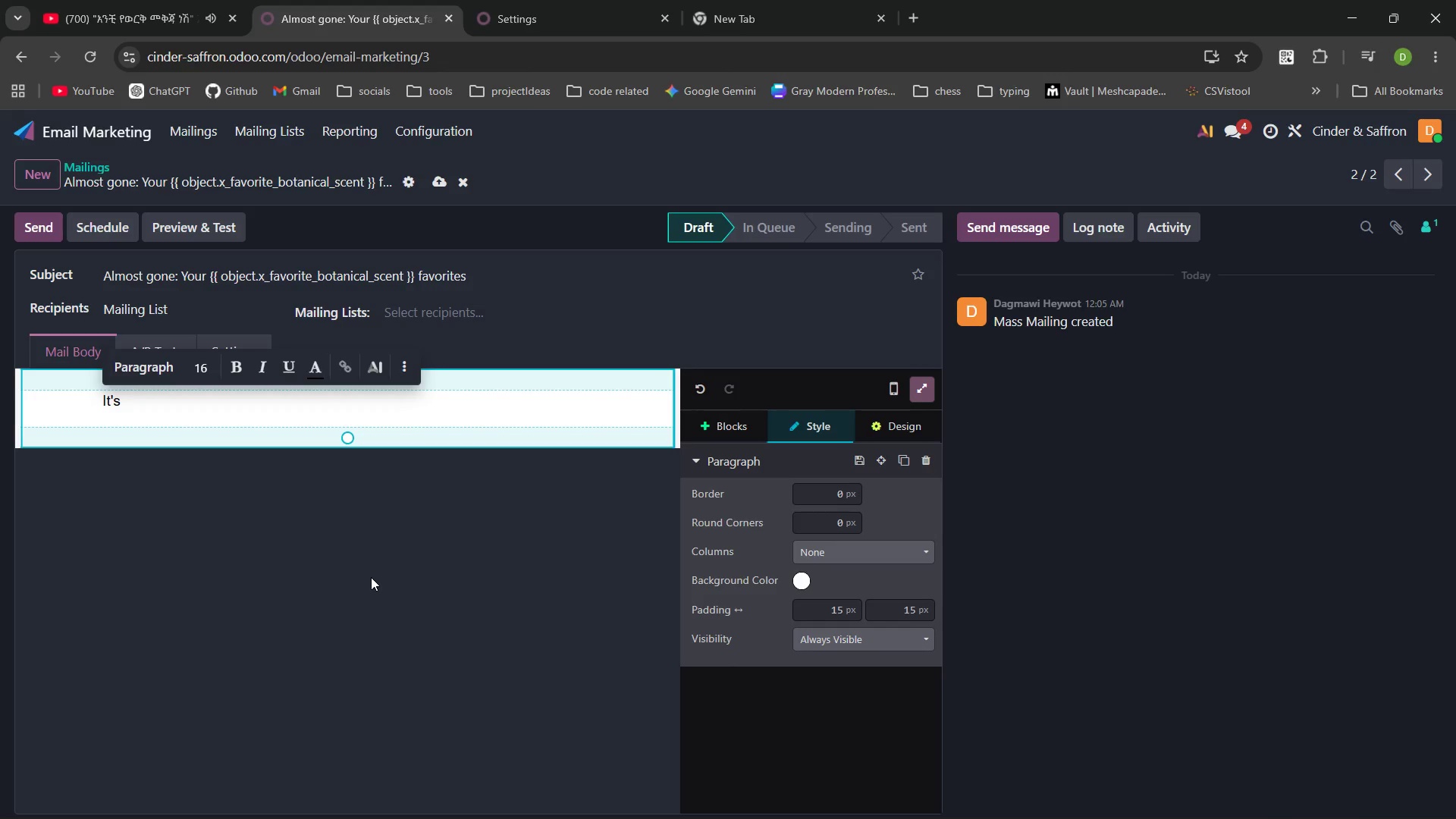 
type(now or never, {{)
 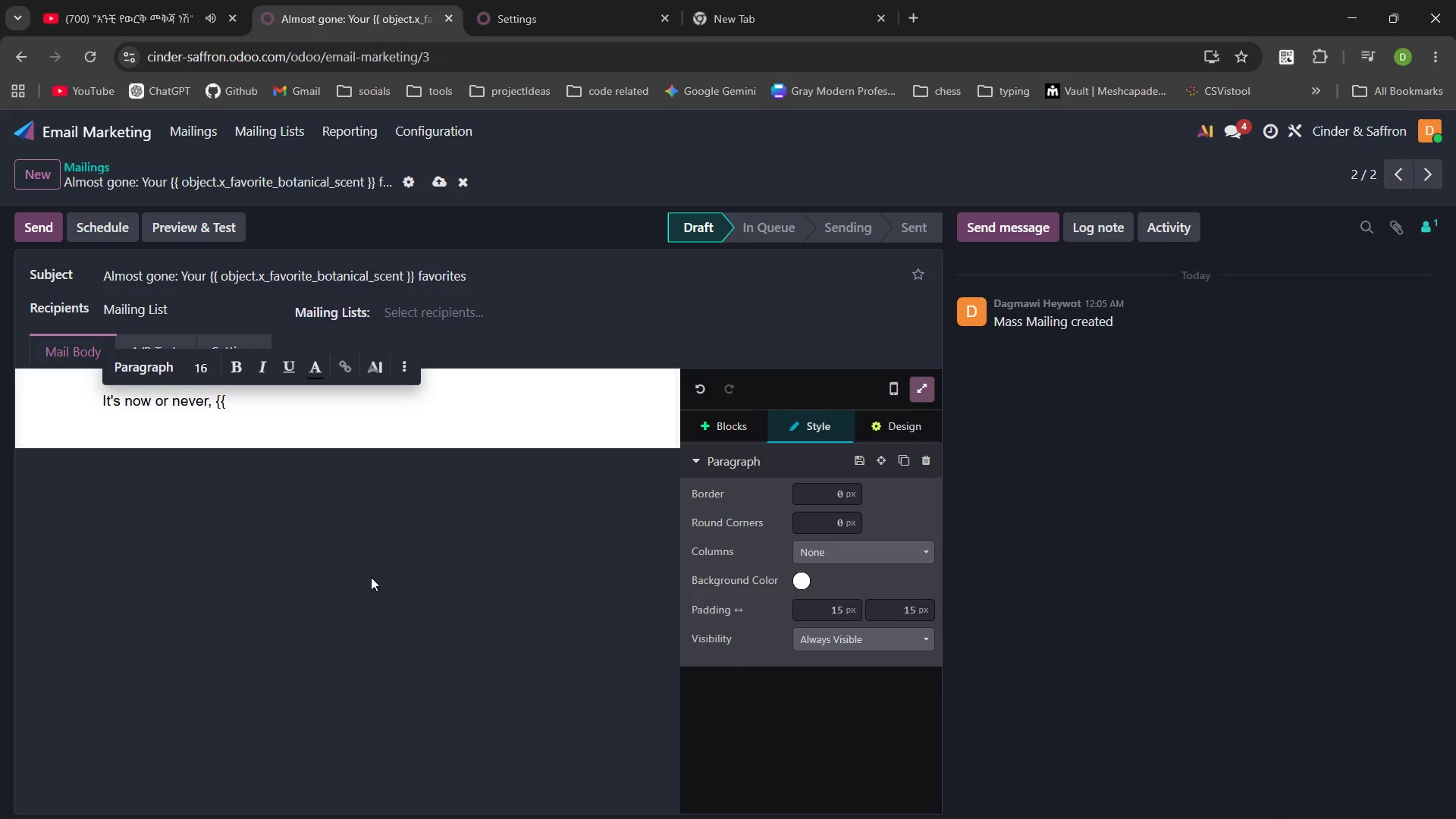 
key(Control+ControlLeft)
 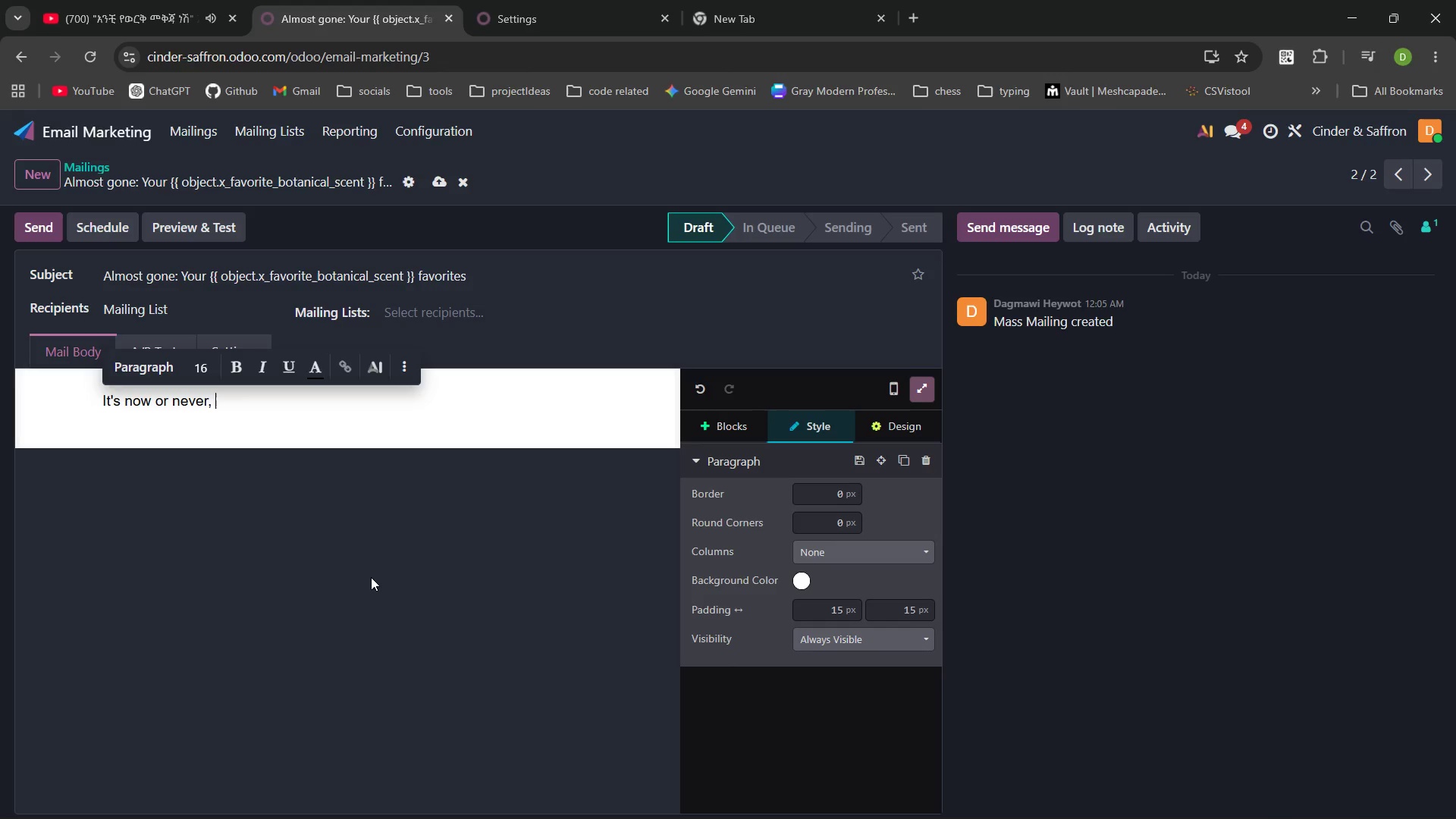 
key(Control+Backspace)
 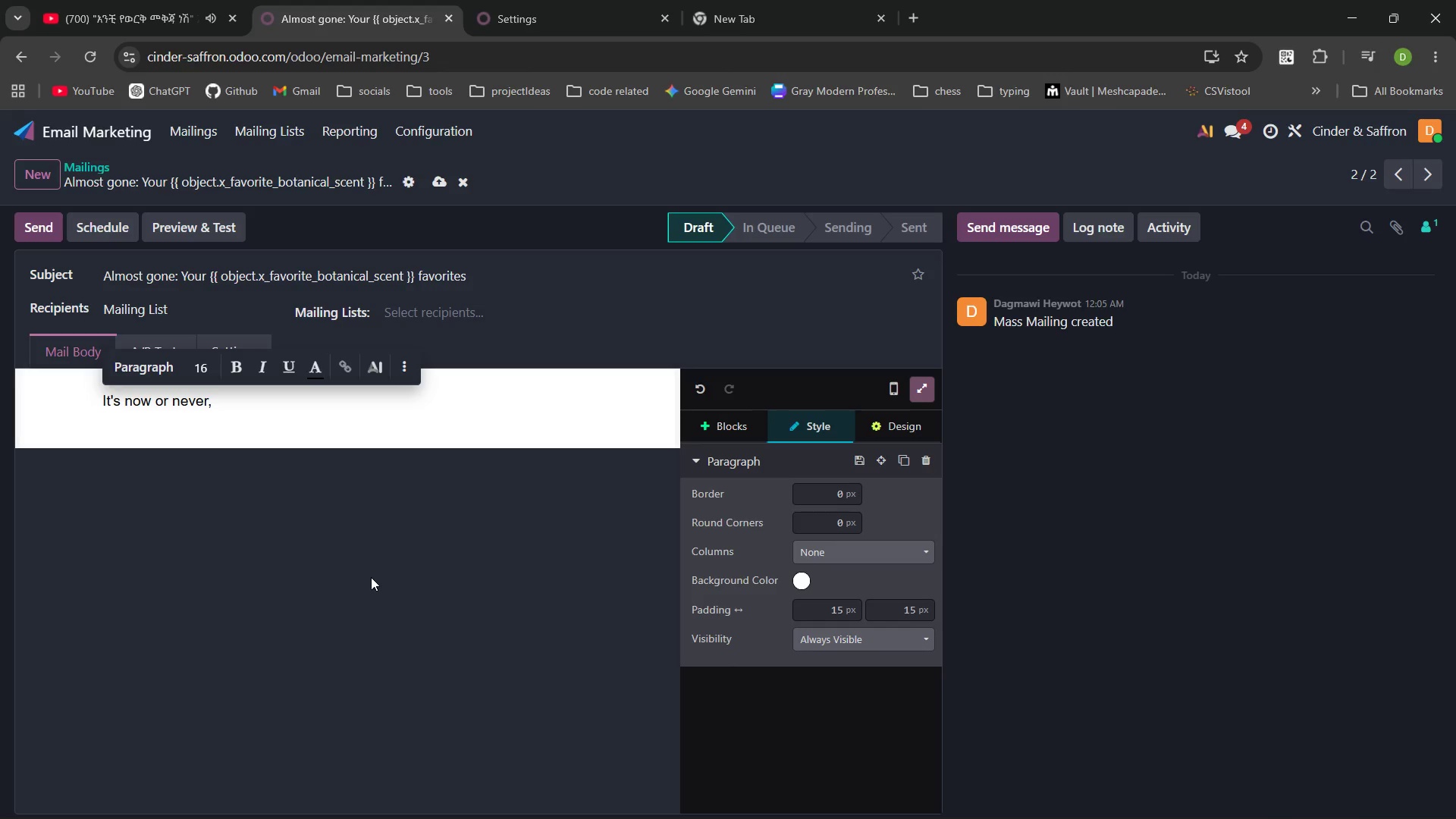 
key(Slash)
 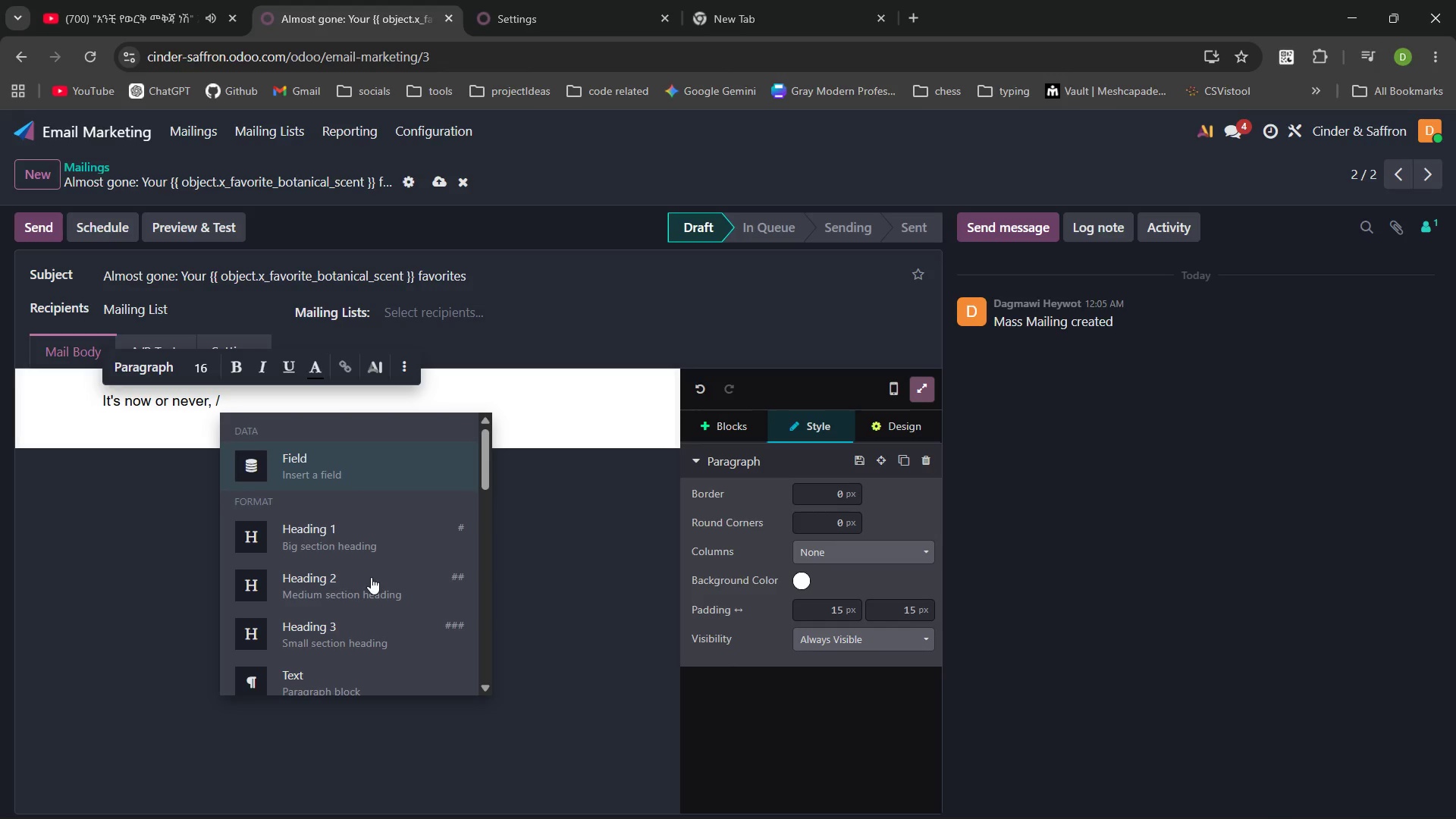 
key(Enter)
 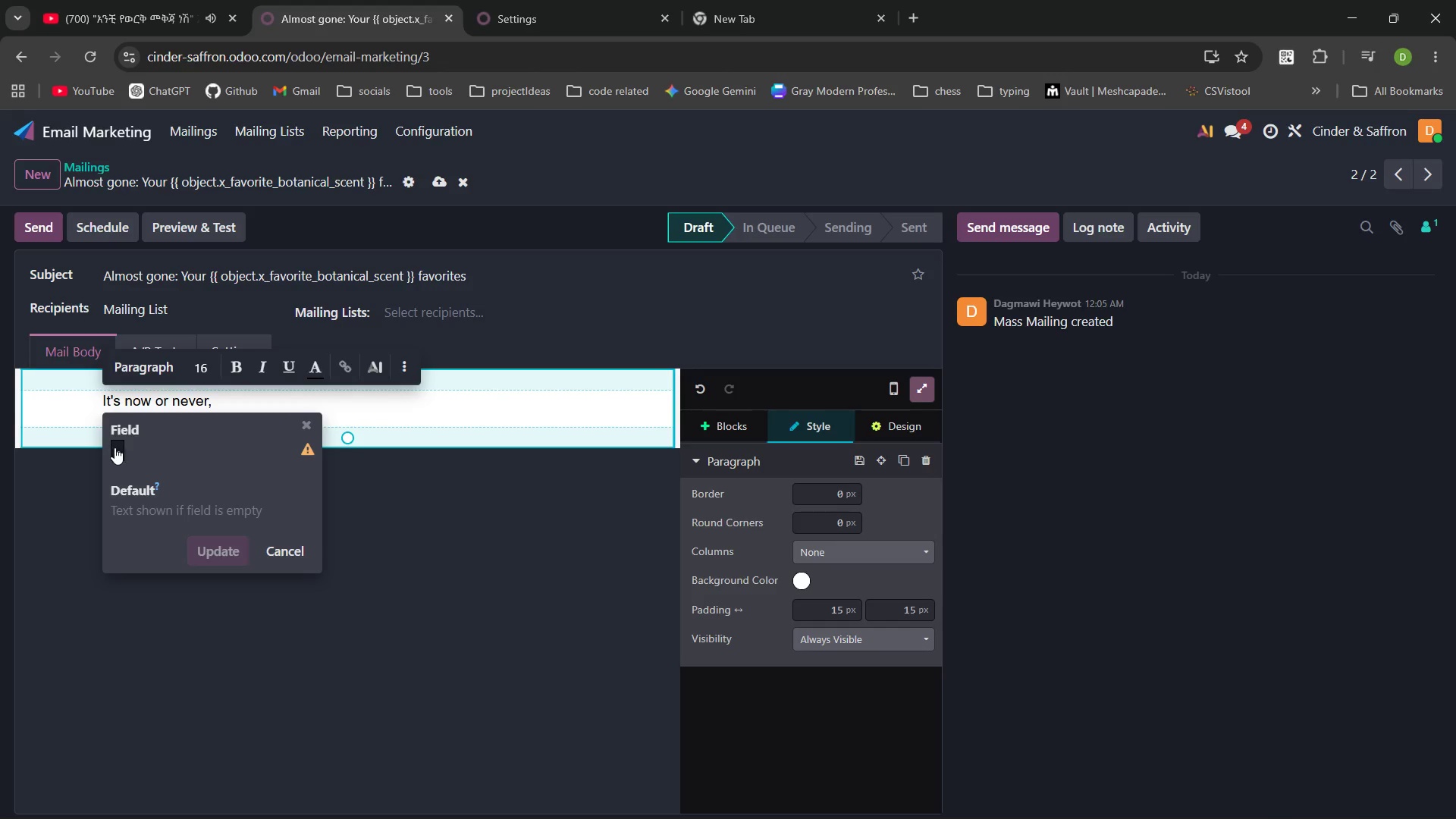 
left_click([118, 450])
 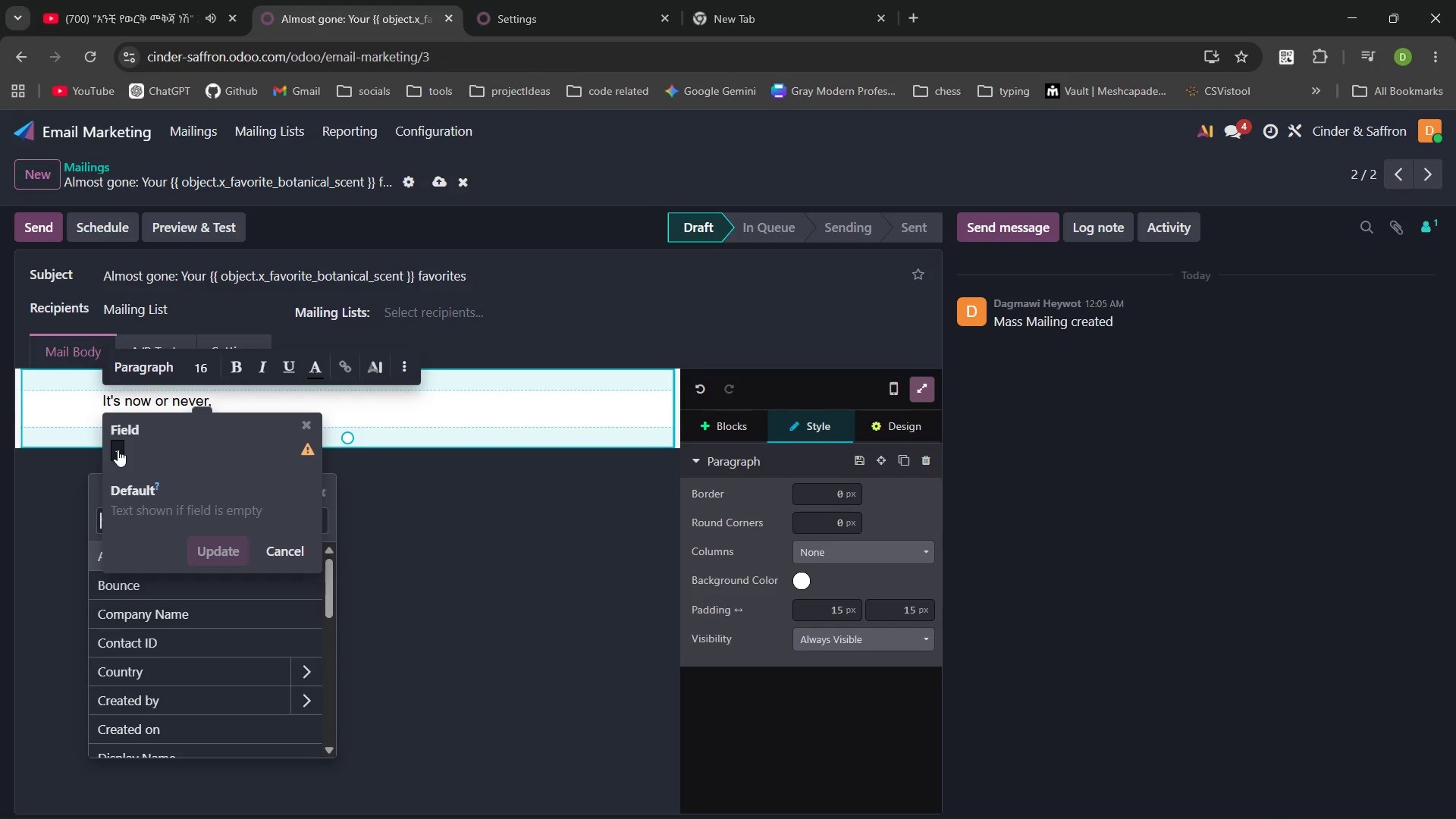 
type(name)
 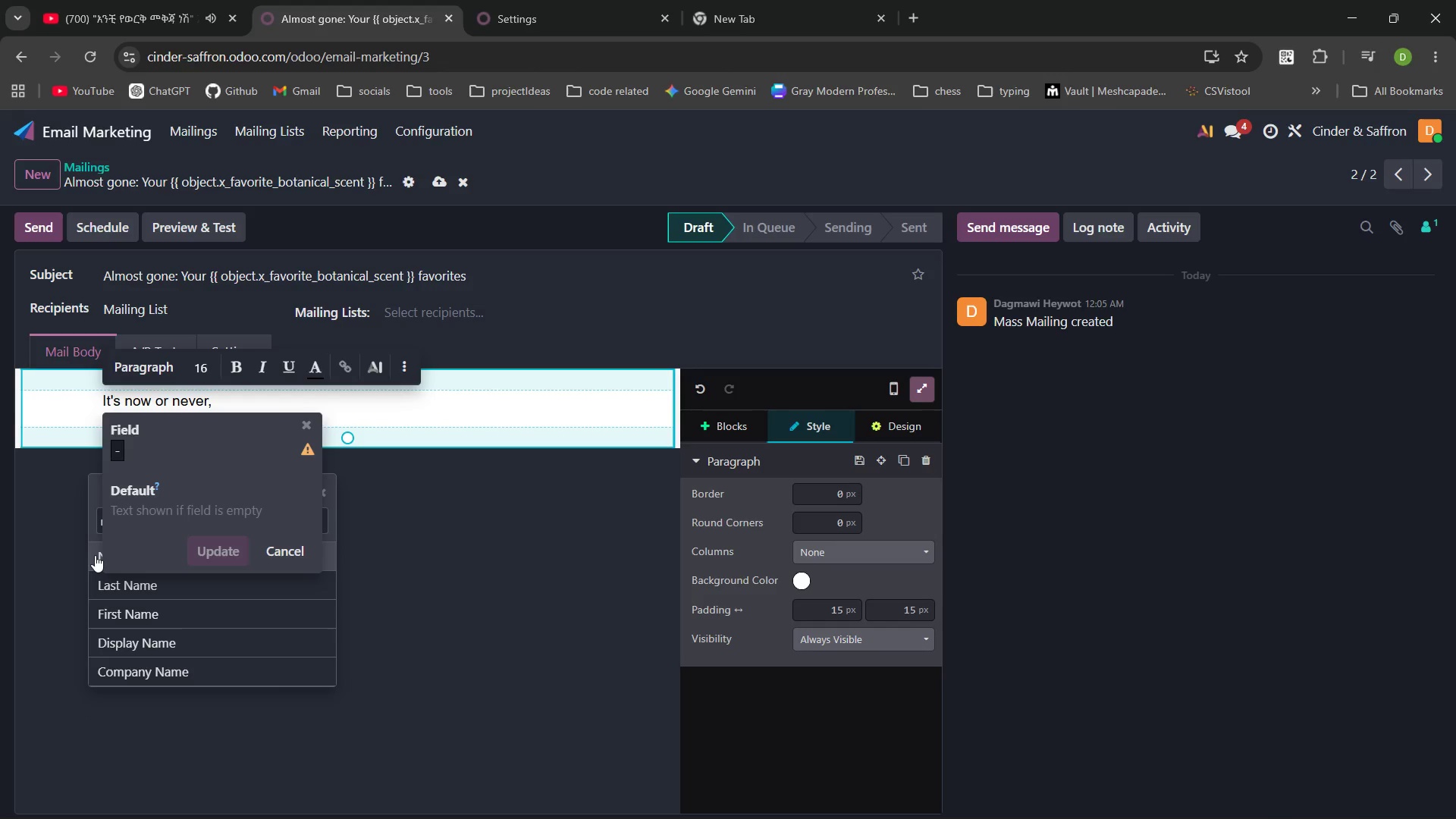 
left_click([95, 555])
 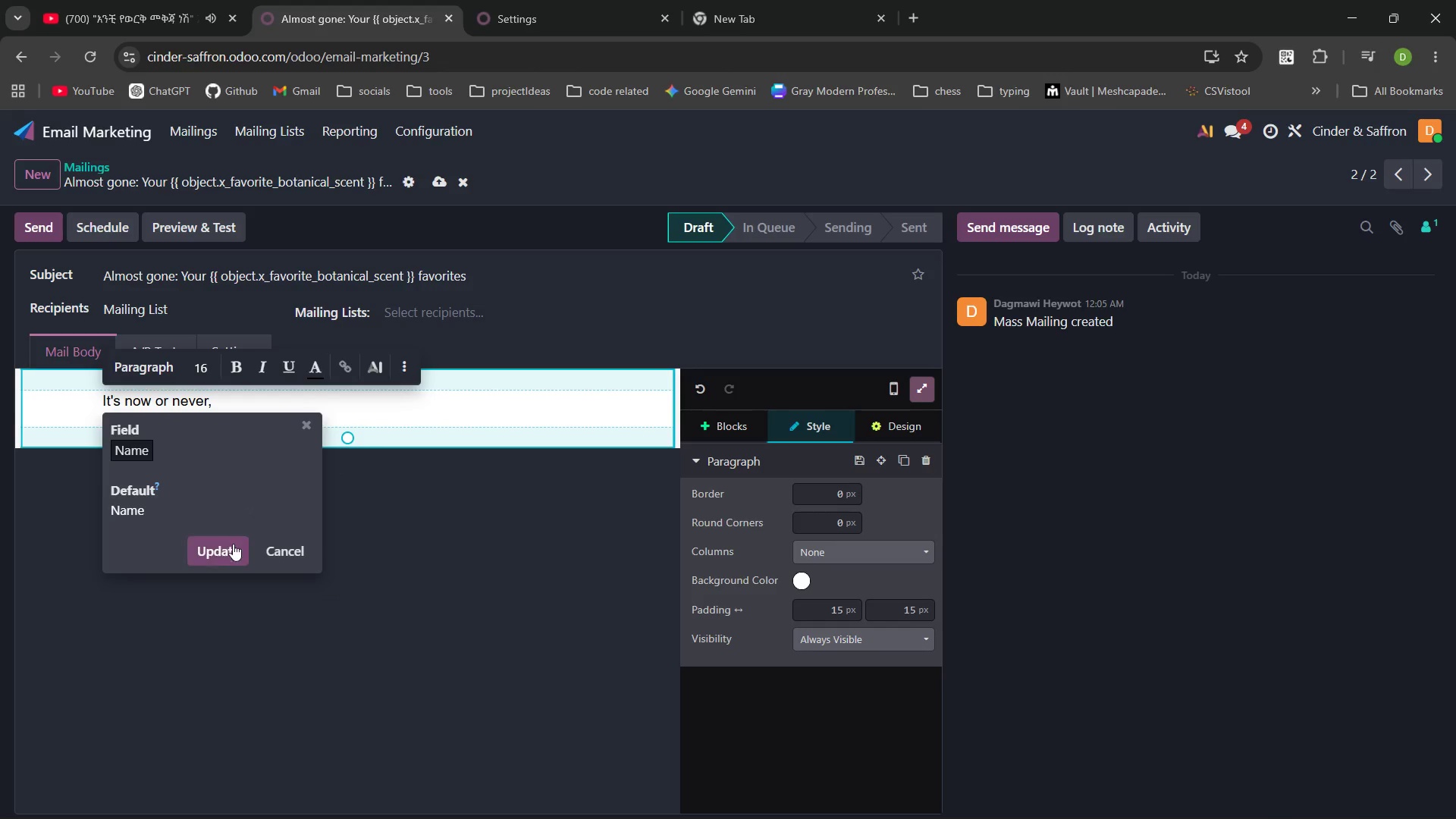 
left_click([233, 548])
 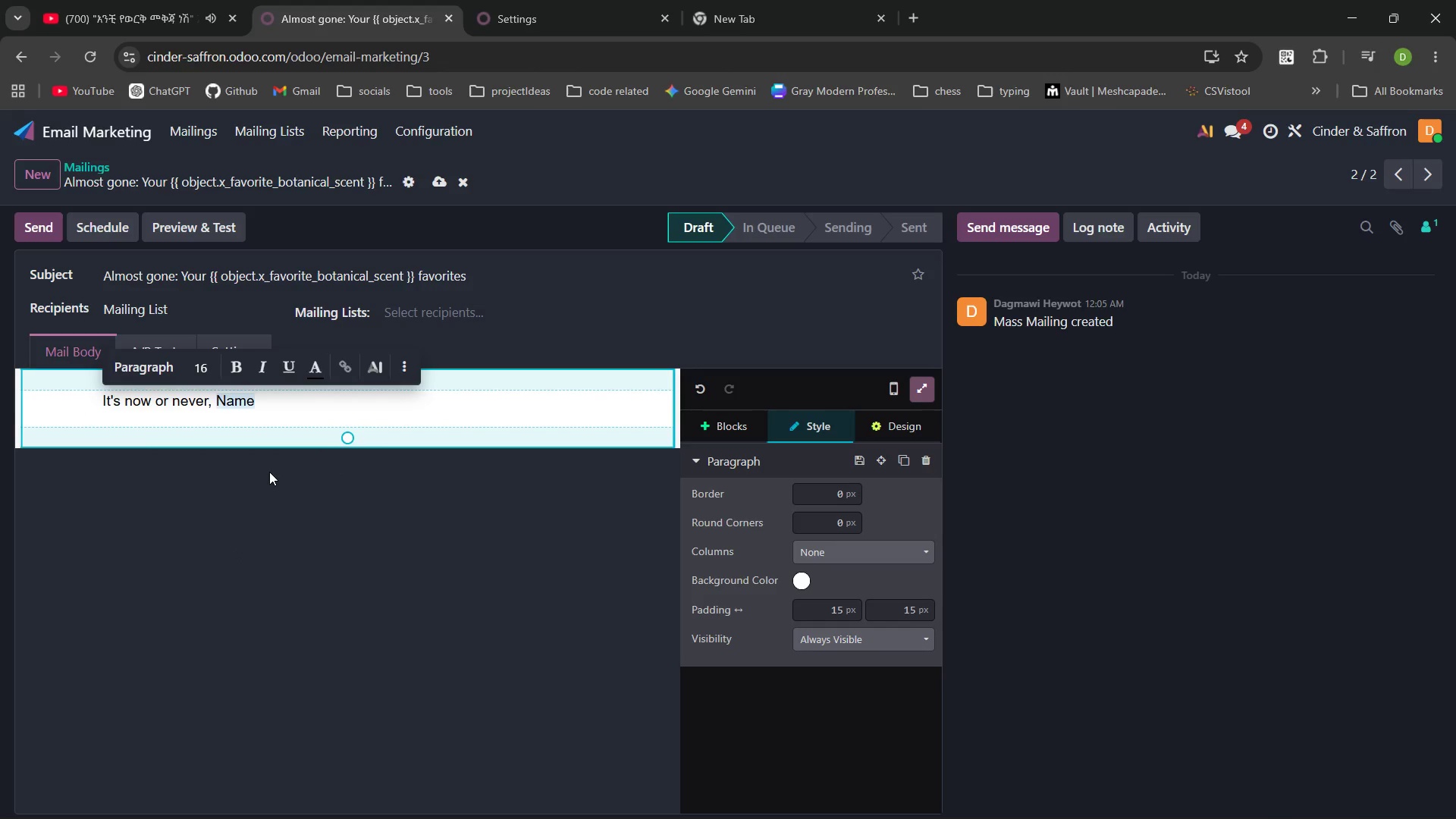 
key(Period)
 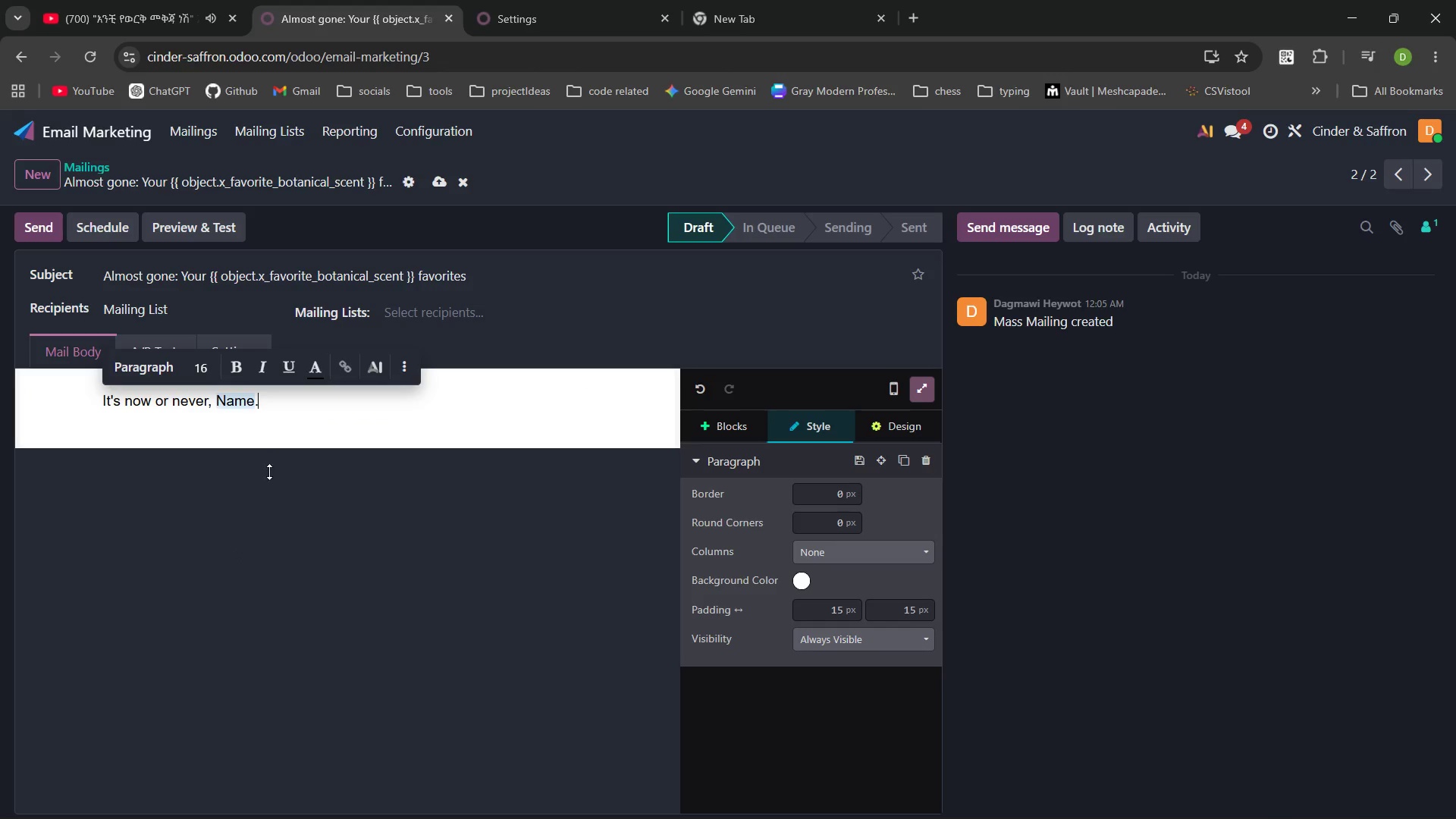 
key(Enter)
 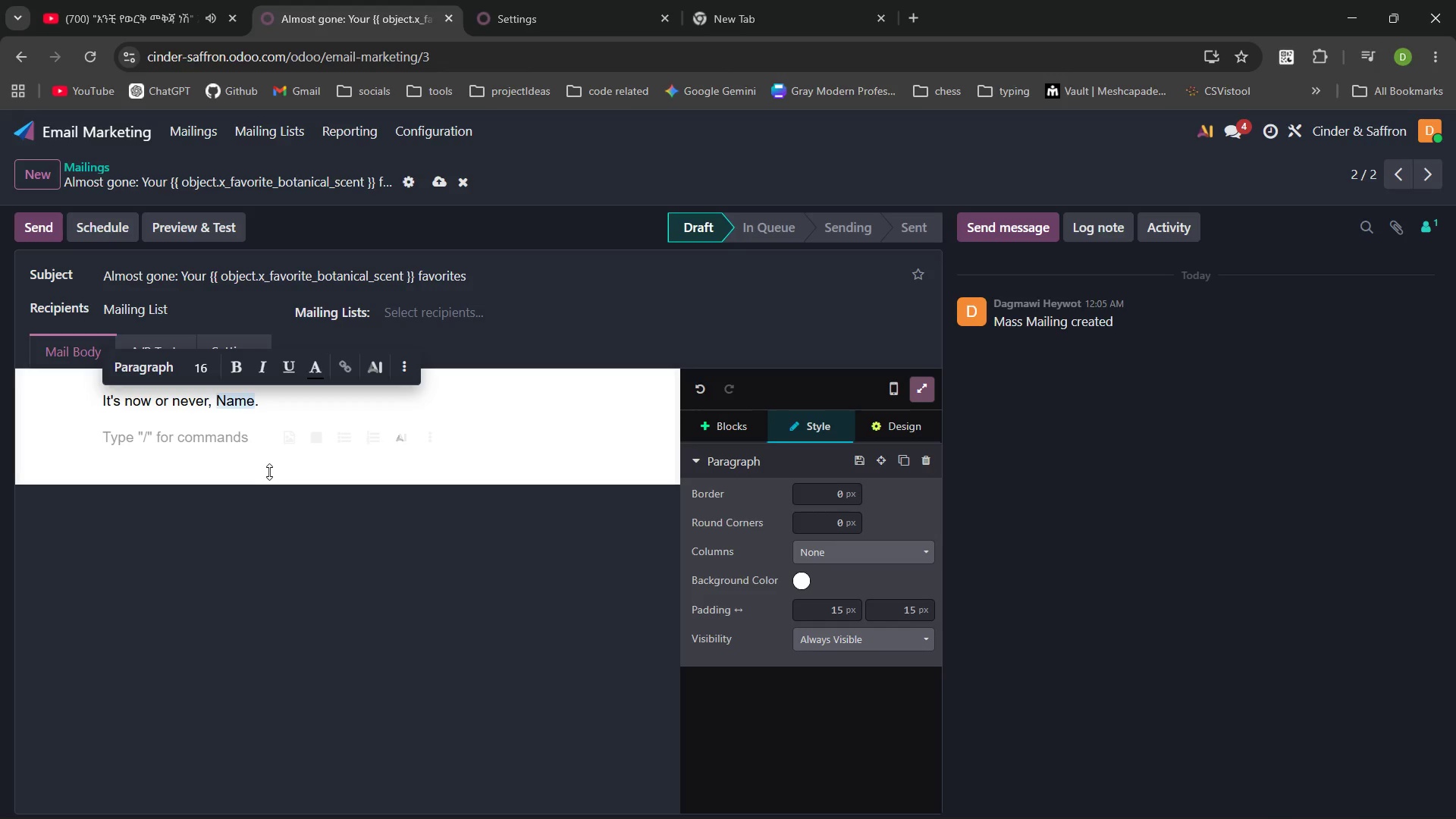 
type(The respence )
 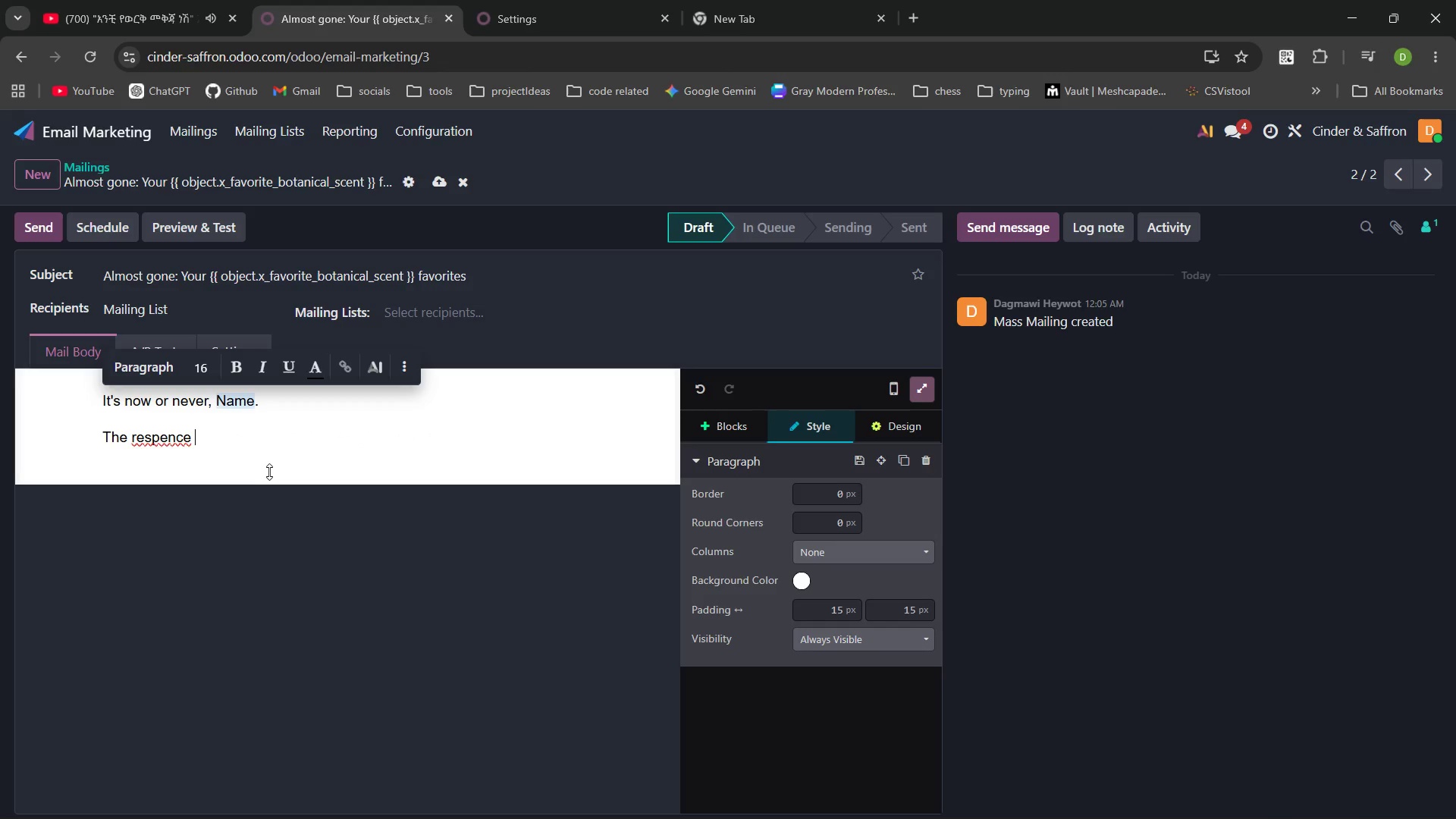 
key(Control+ControlLeft)
 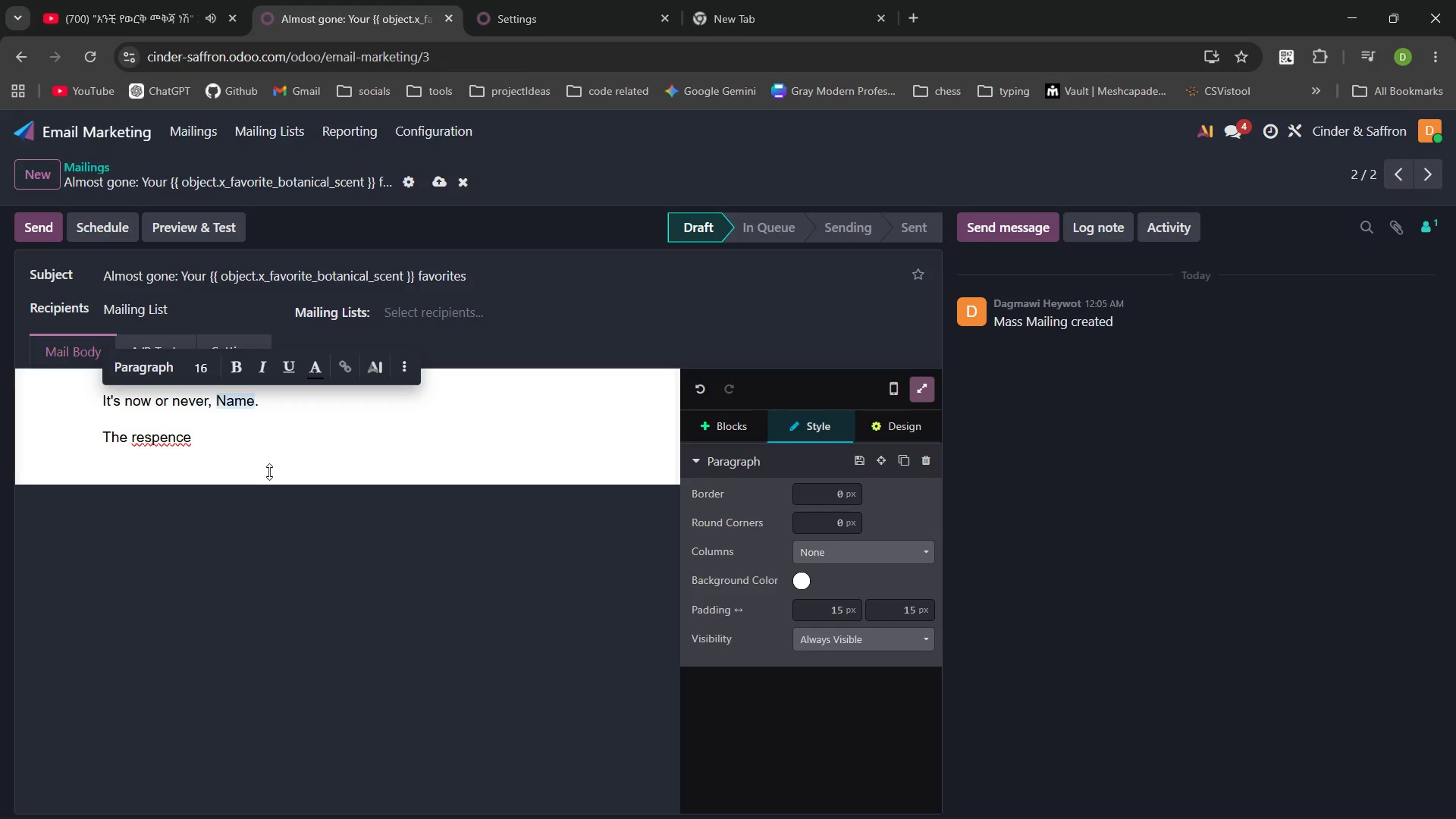 
key(Control+Backspace)
 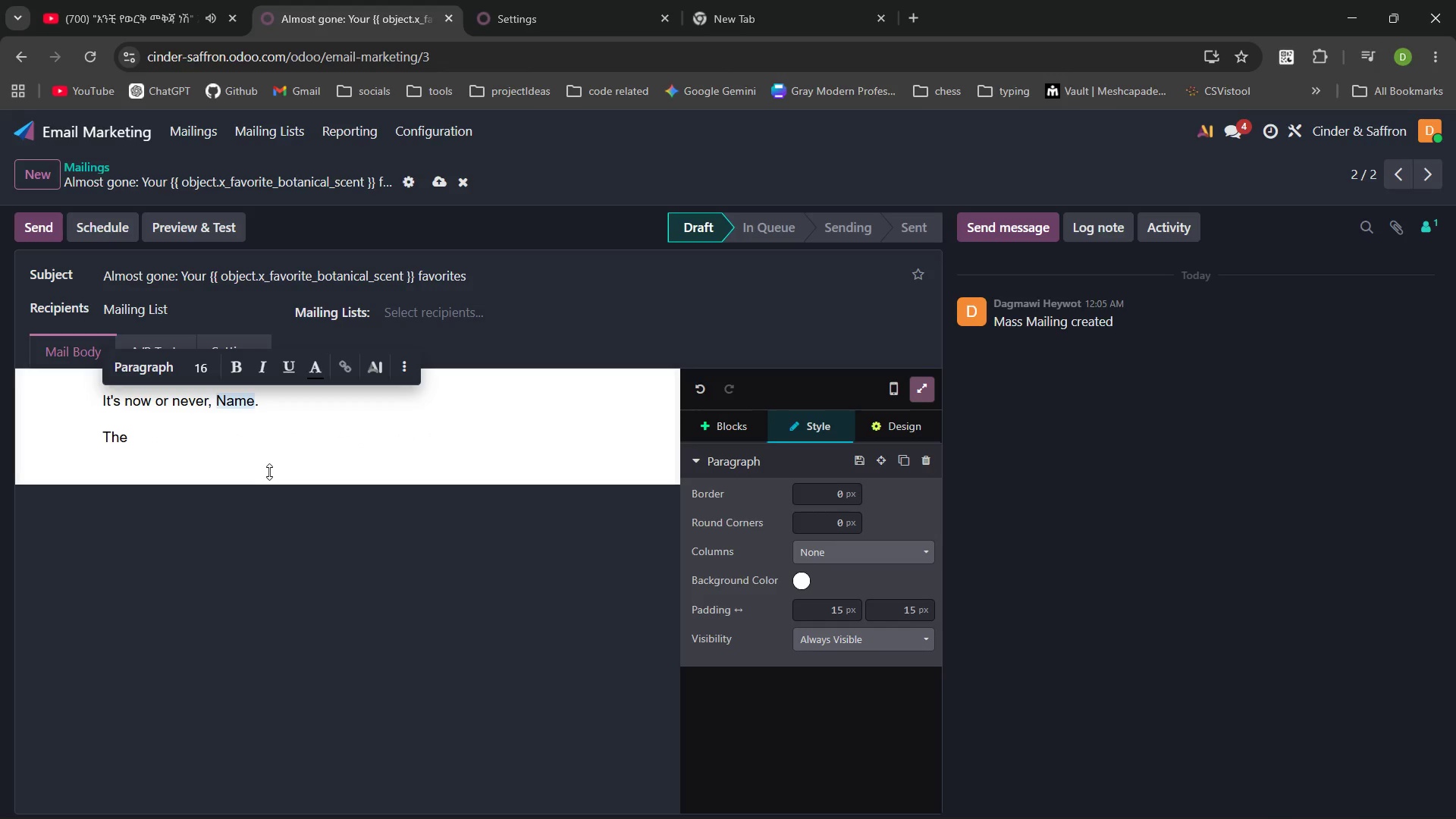 
key(Control+R)
 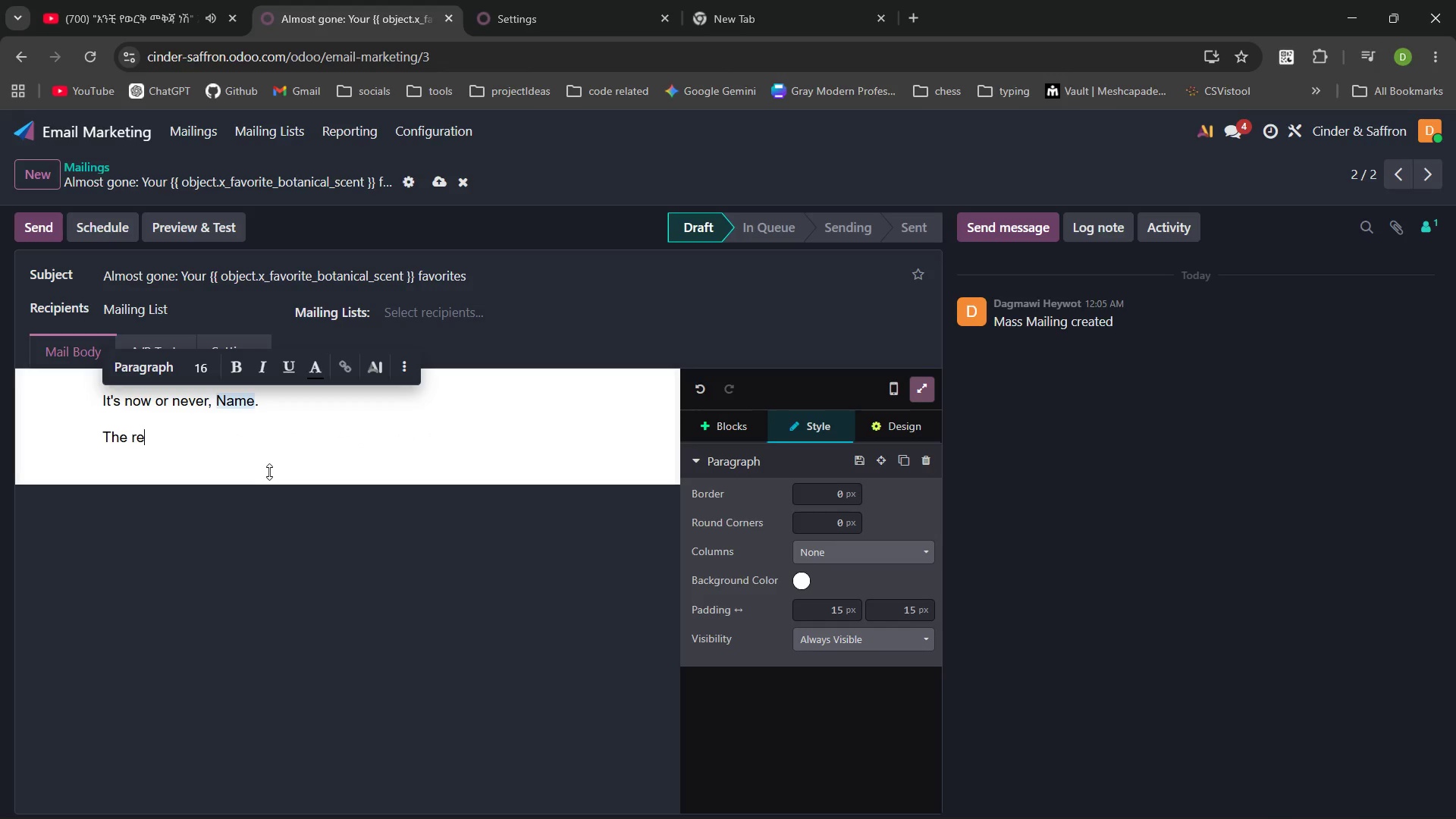 
key(Control+E)
 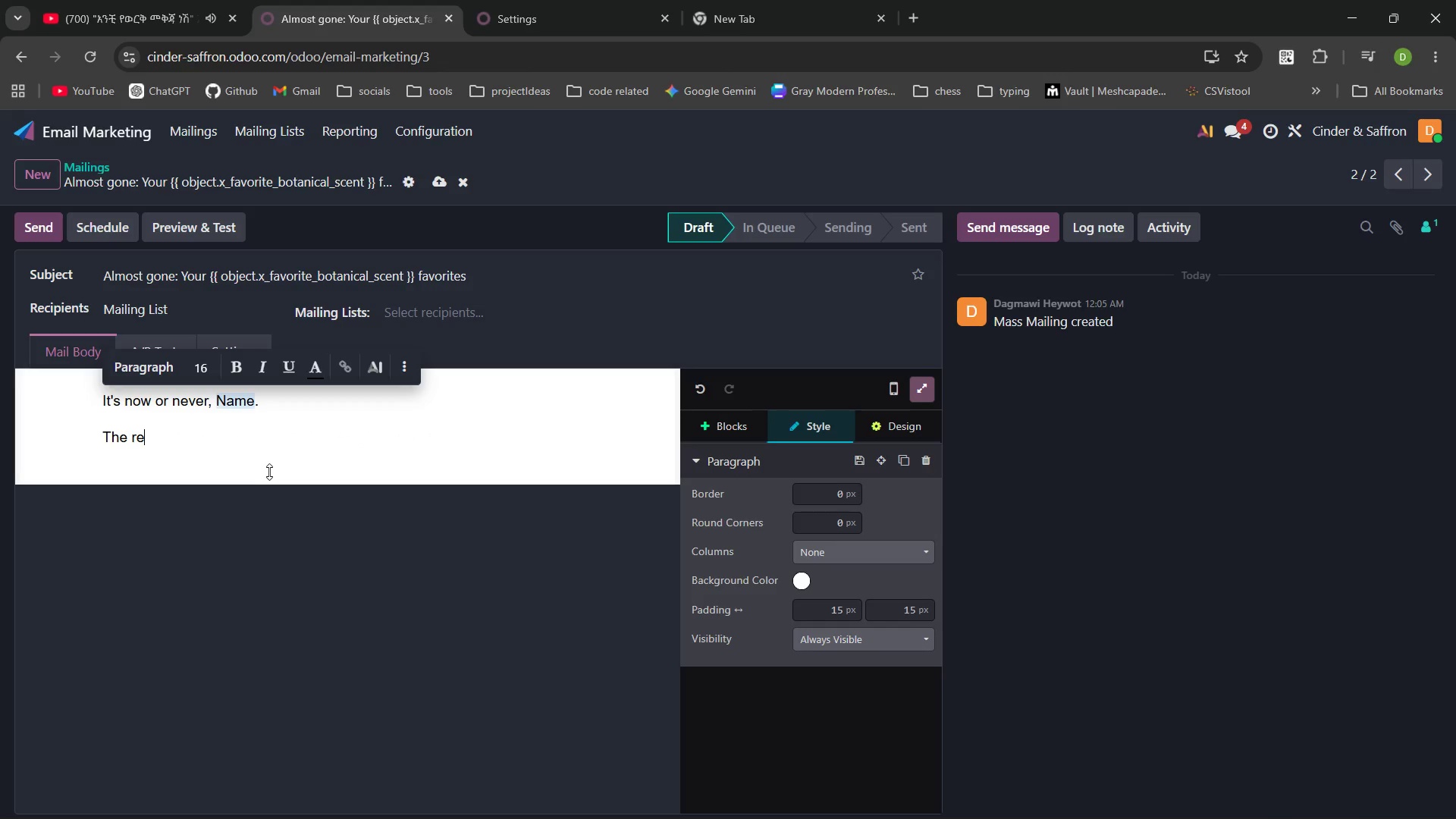 
key(Control+S)
 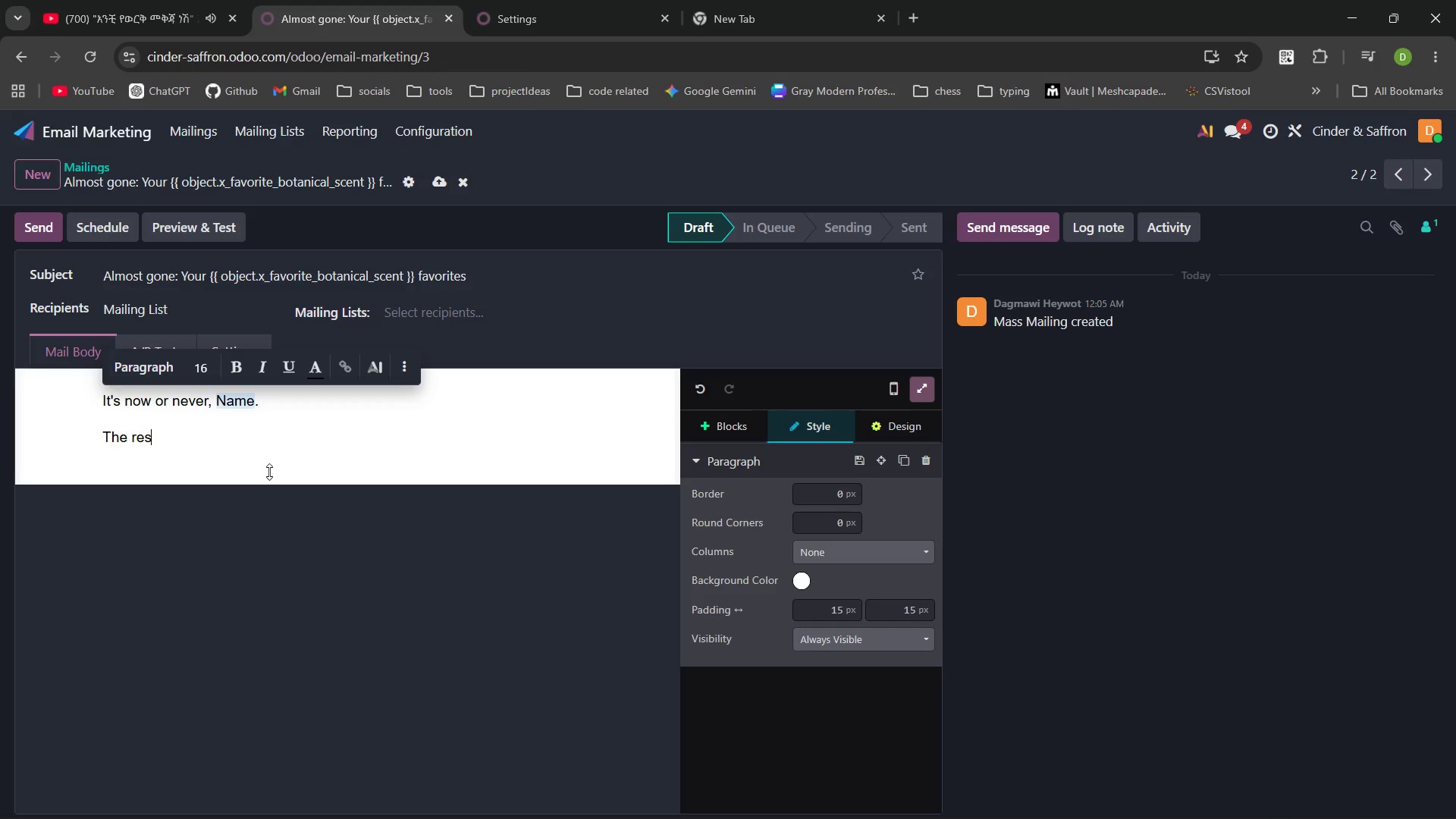 
key(Control+P)
 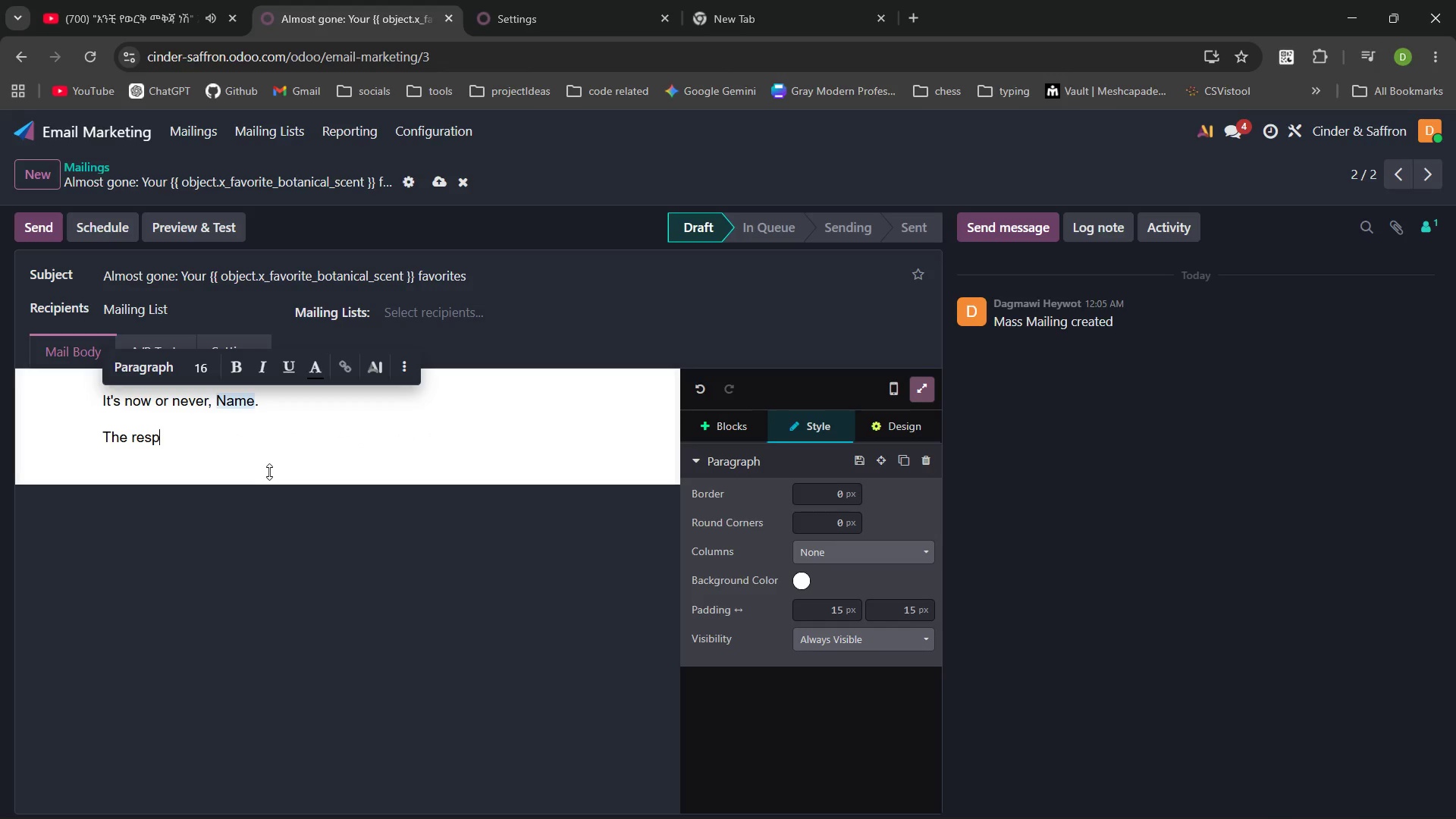 
type(onse to the Summer Solstice Collection has been )
 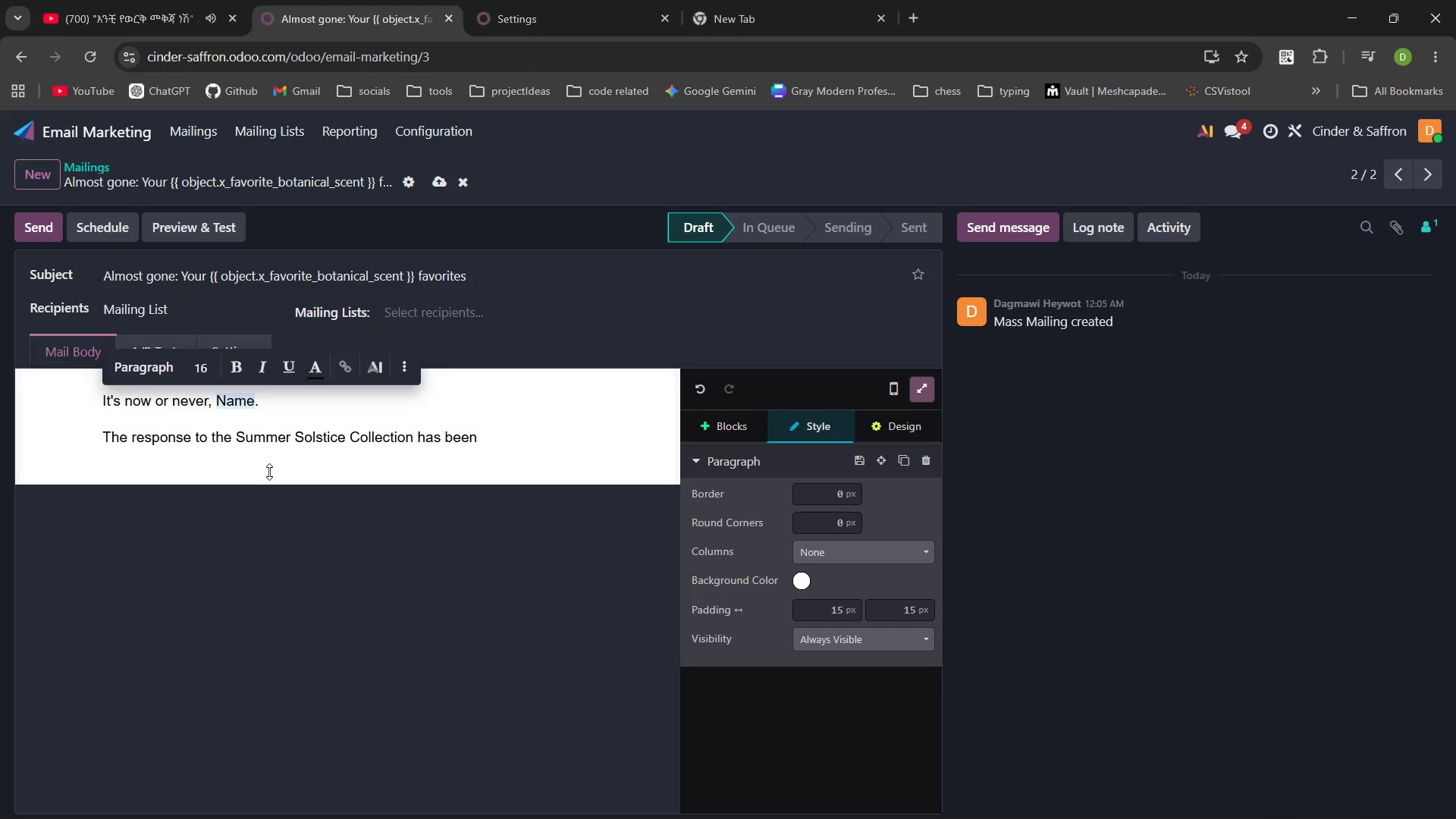 
key(Control+ArrowLeft)
 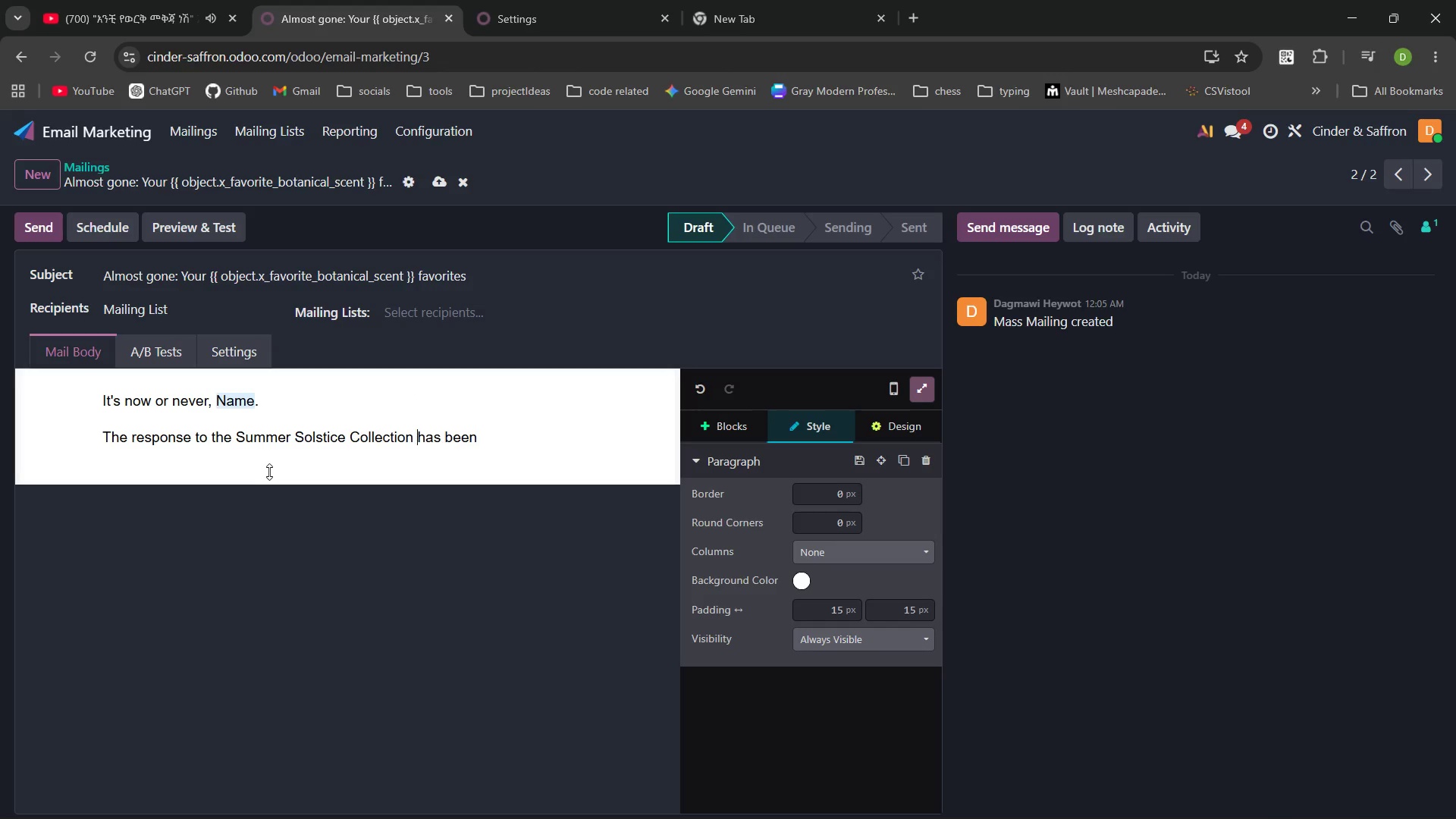 
key(Control+ArrowLeft)
 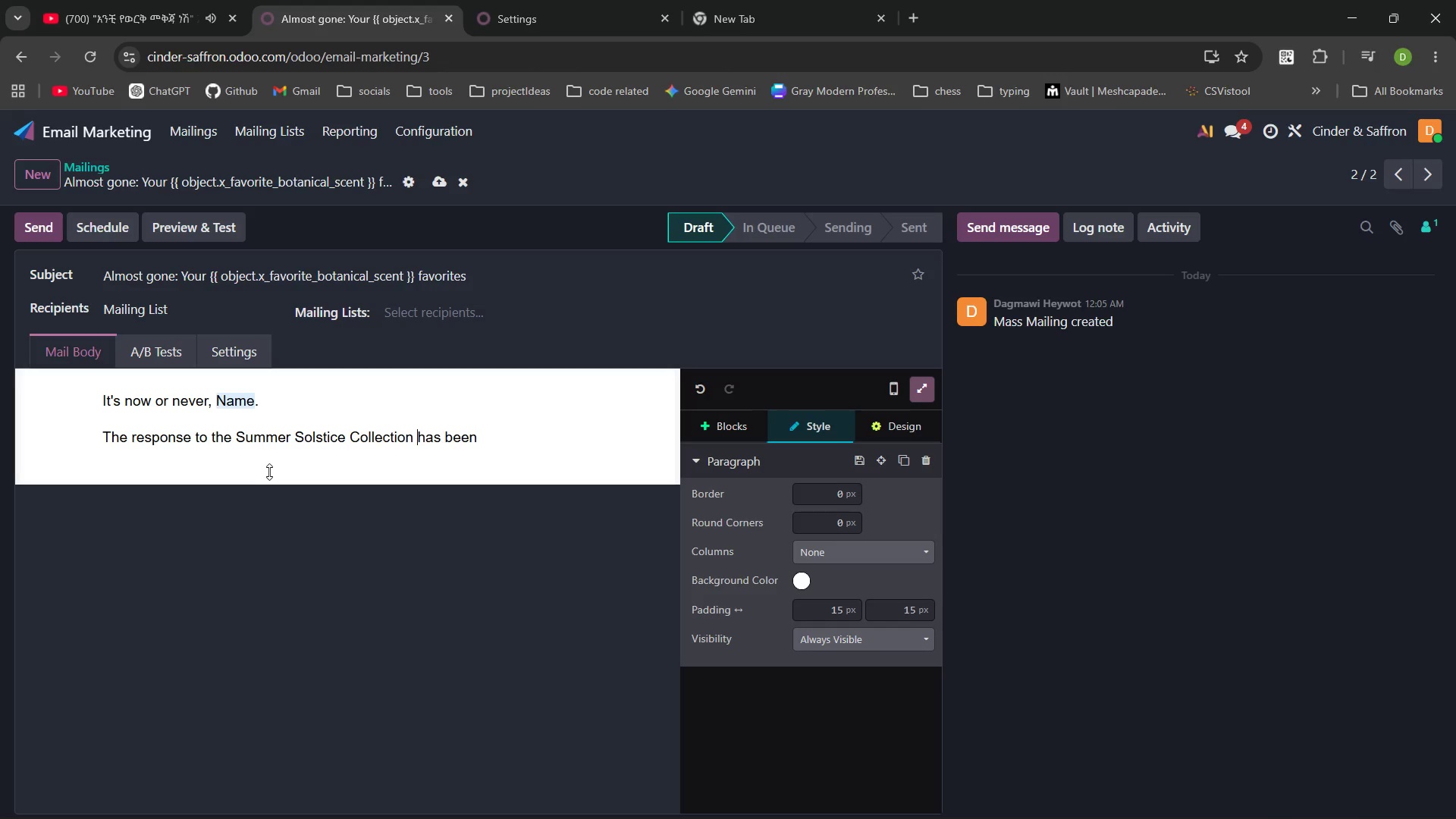 
key(Control+ArrowLeft)
 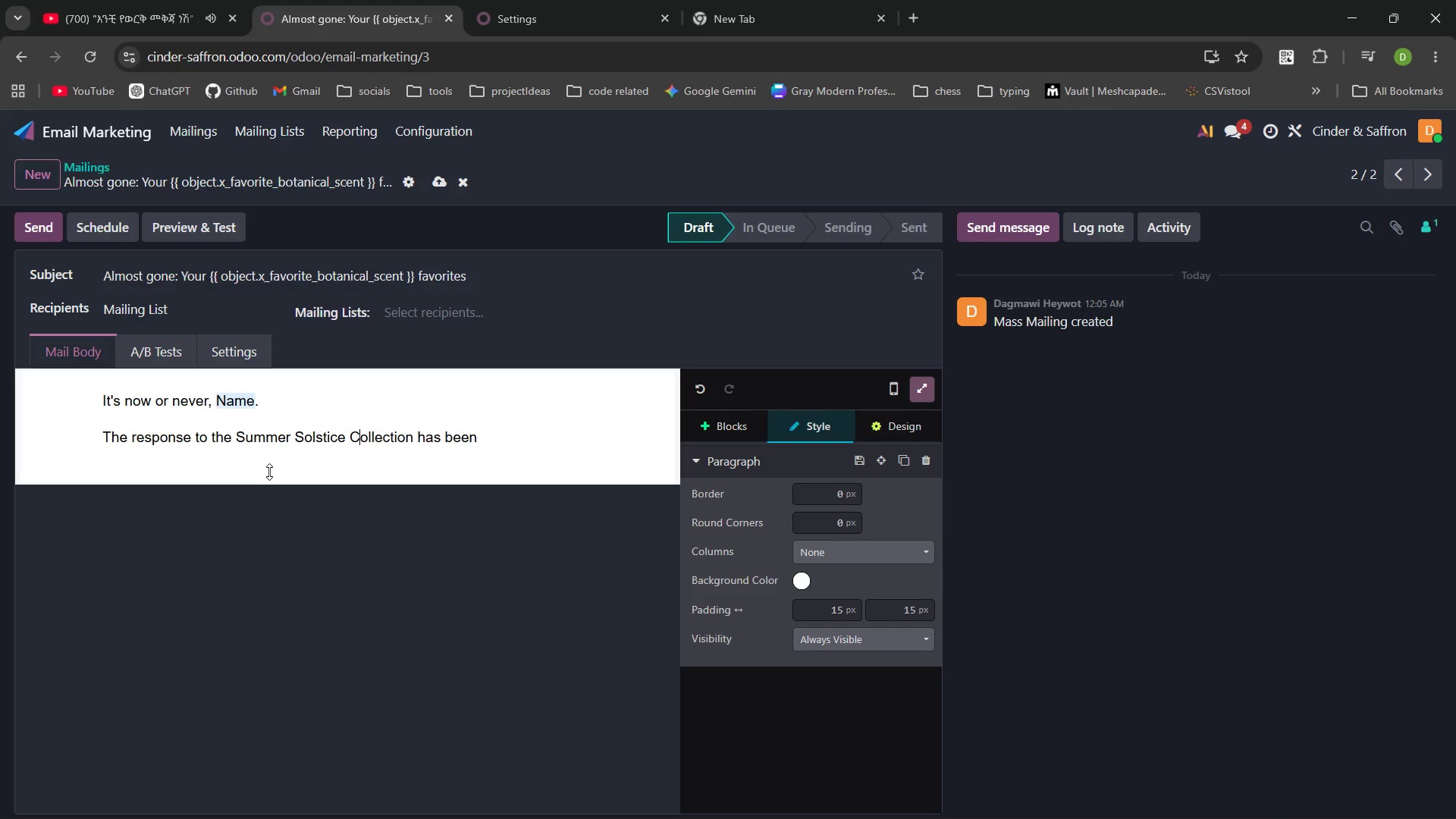 
key(ArrowRight)
 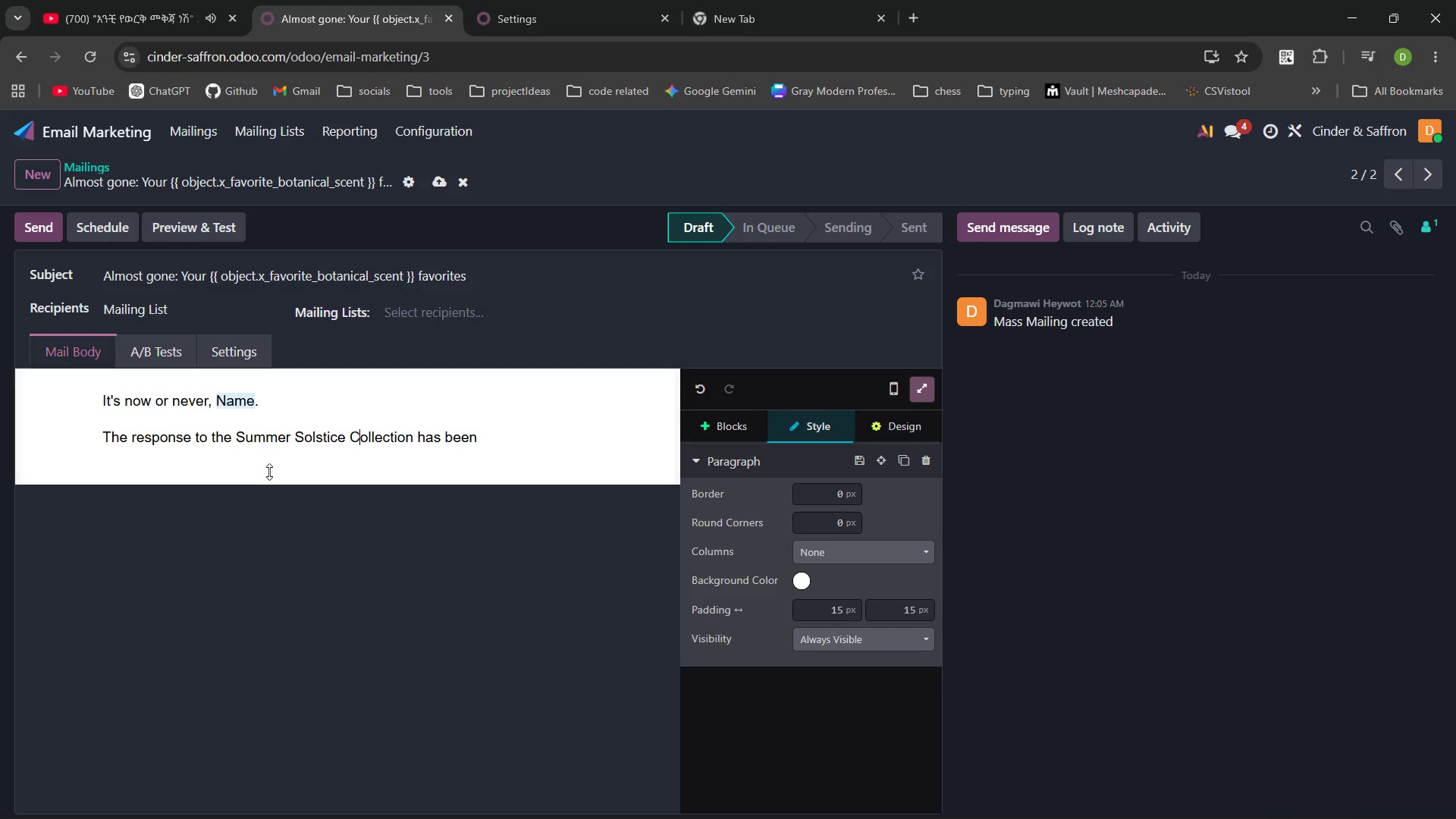 
key(Control+ControlLeft)
 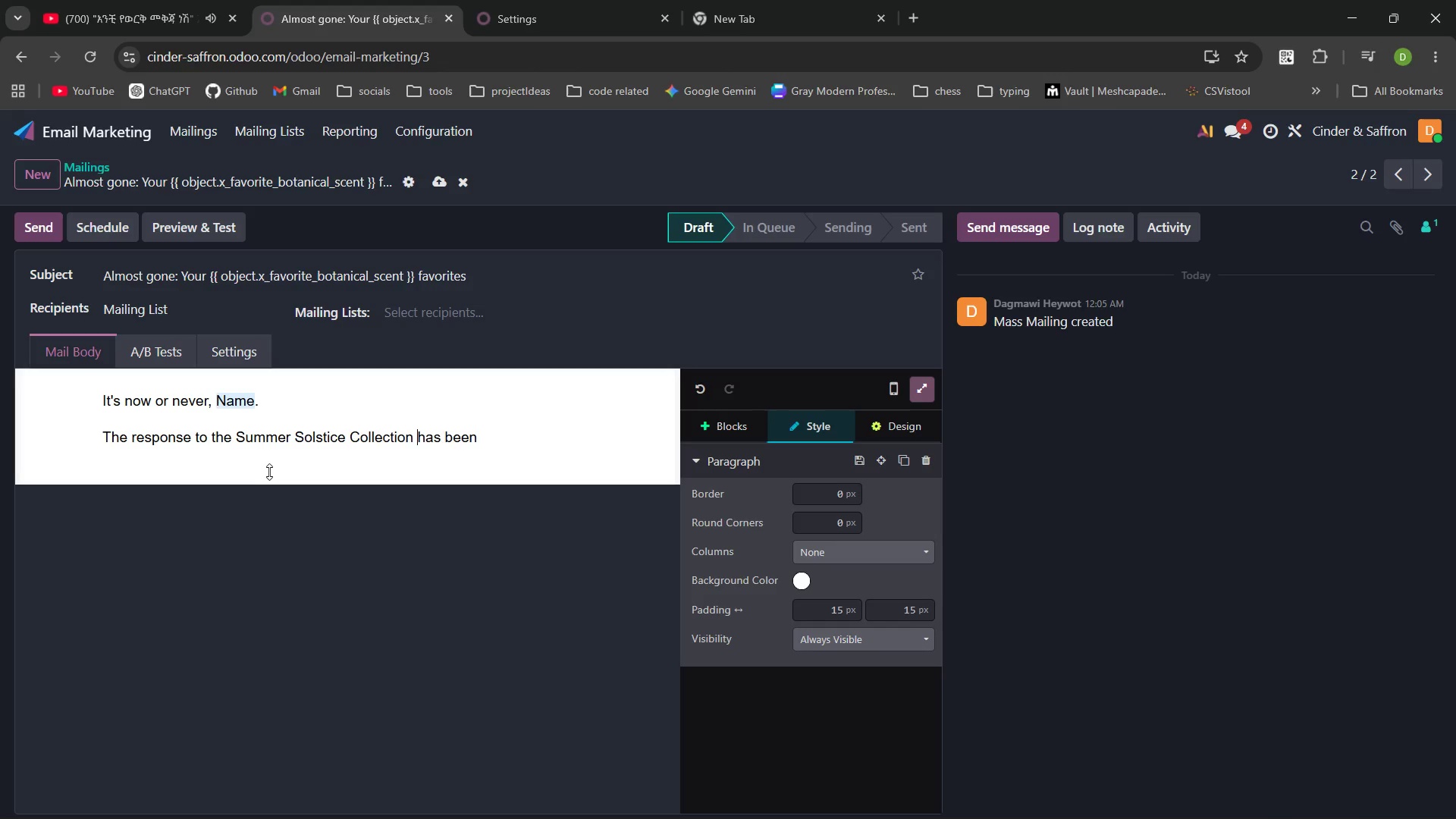 
key(Control+ArrowRight)
 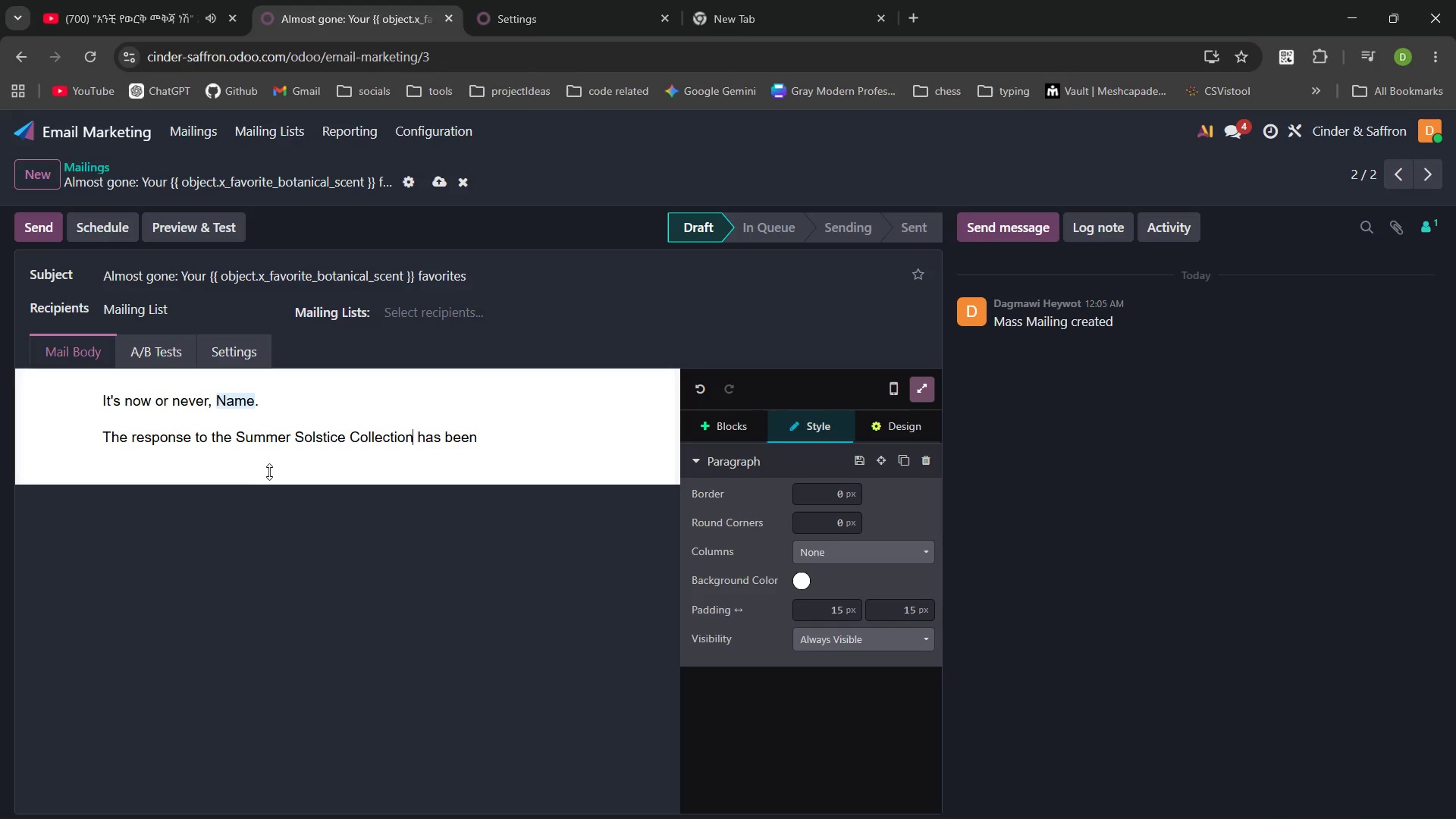 
key(ArrowLeft)
 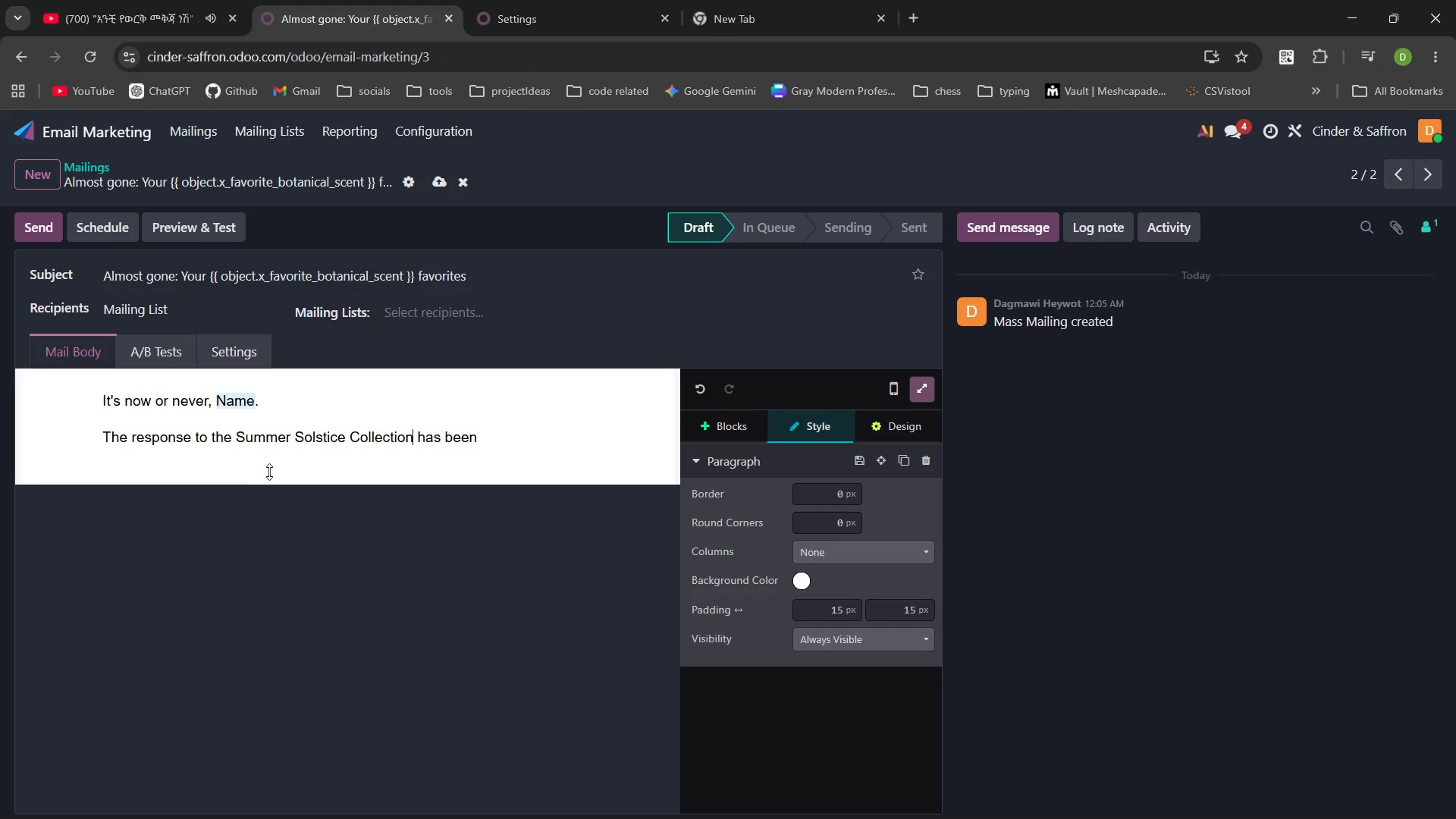 
key(Control+Shift+ArrowLeft)
 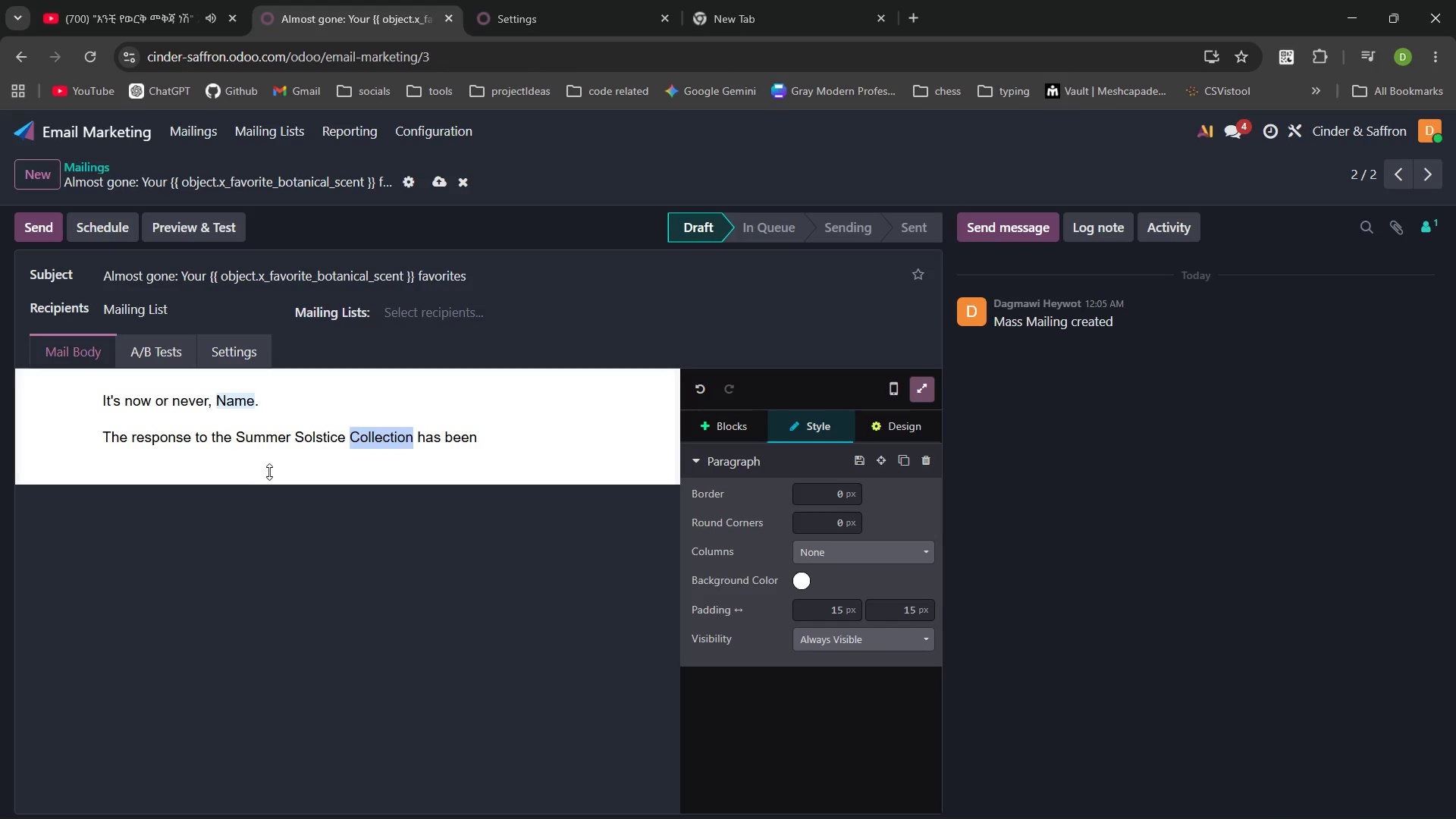 
key(Control+Shift+ArrowLeft)
 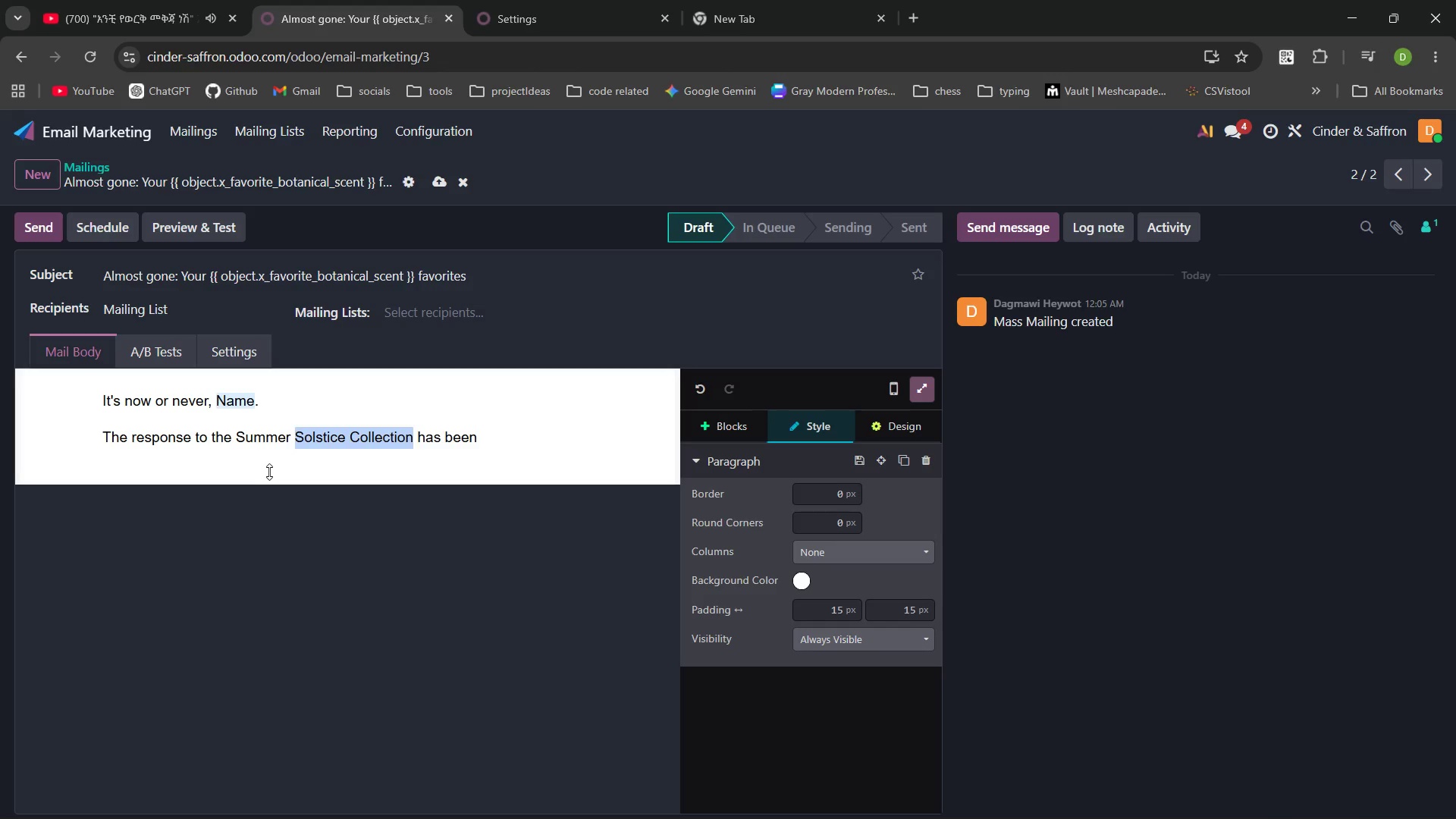 
key(Control+Shift+ArrowLeft)
 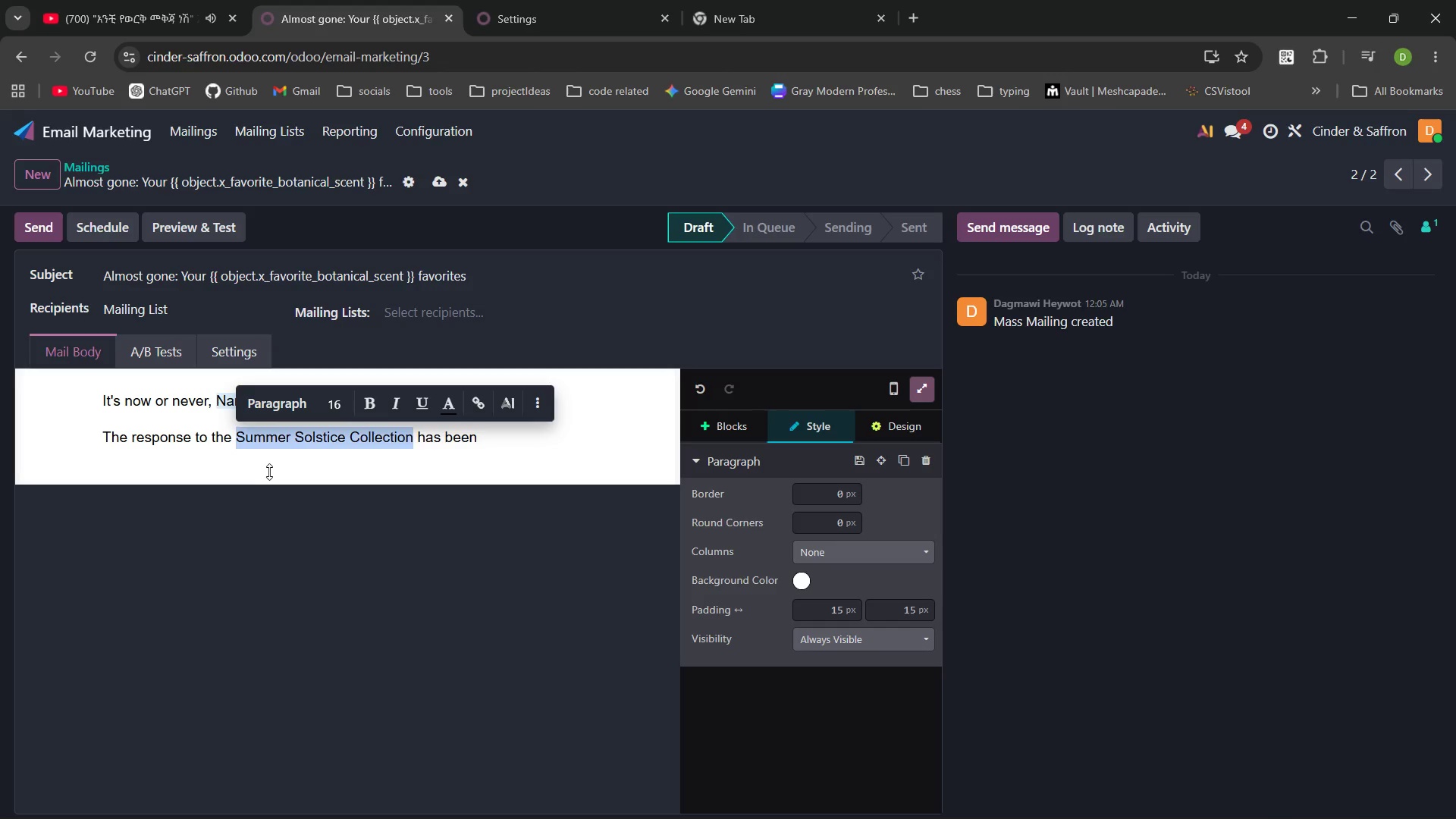 
key(Control+B)
 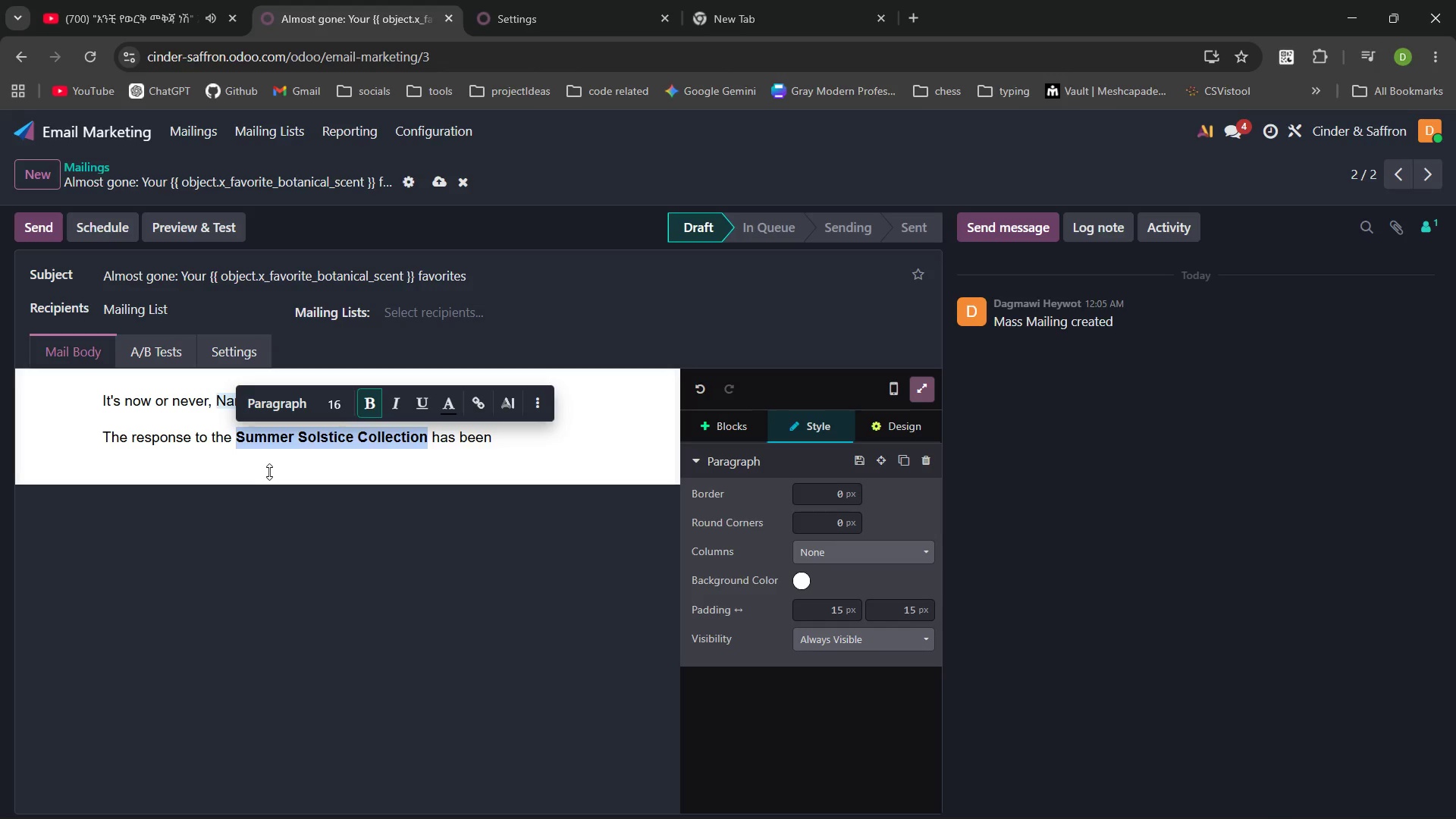 
key(Control+ArrowRight)
 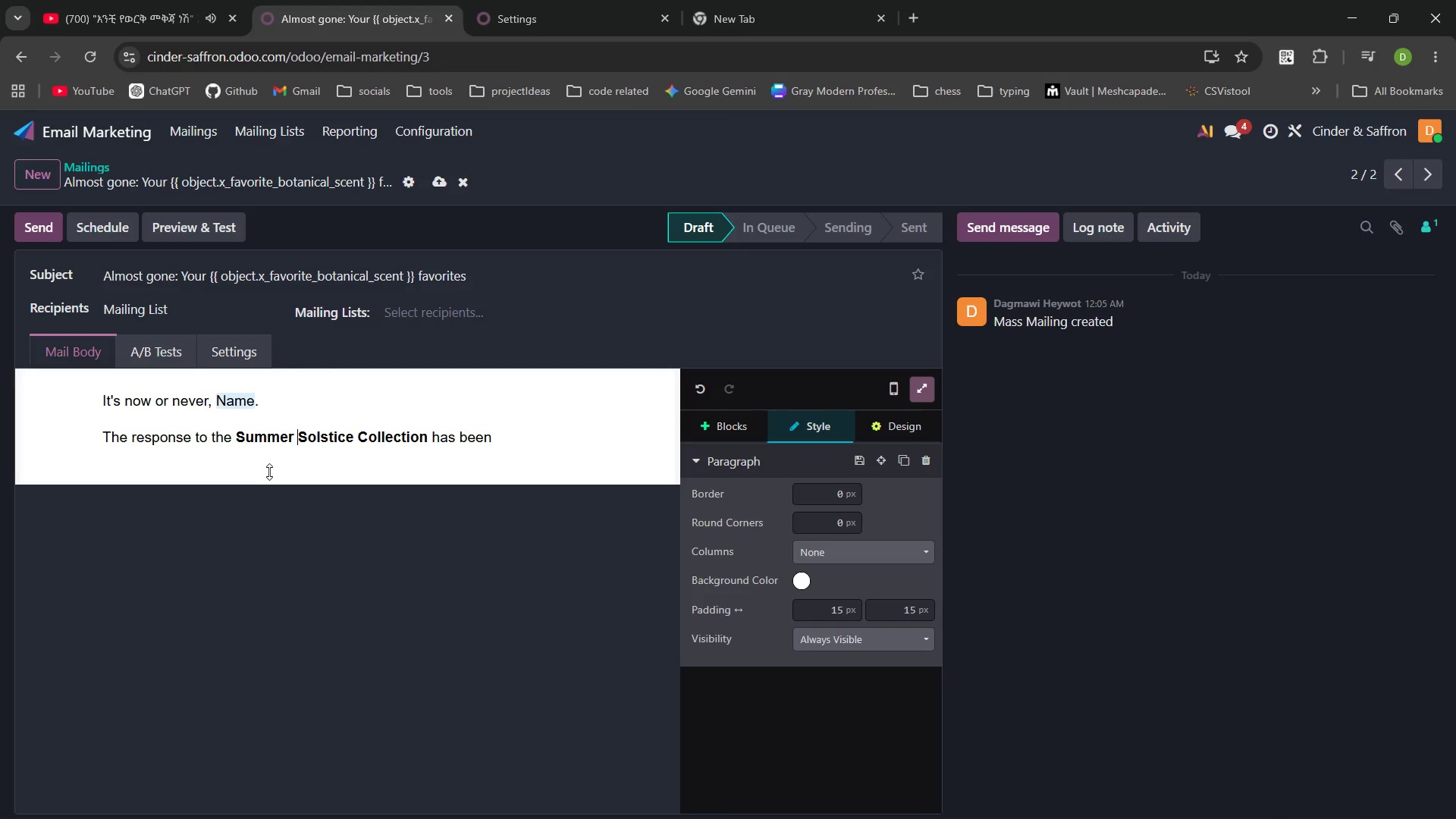 
key(Control+ArrowRight)
 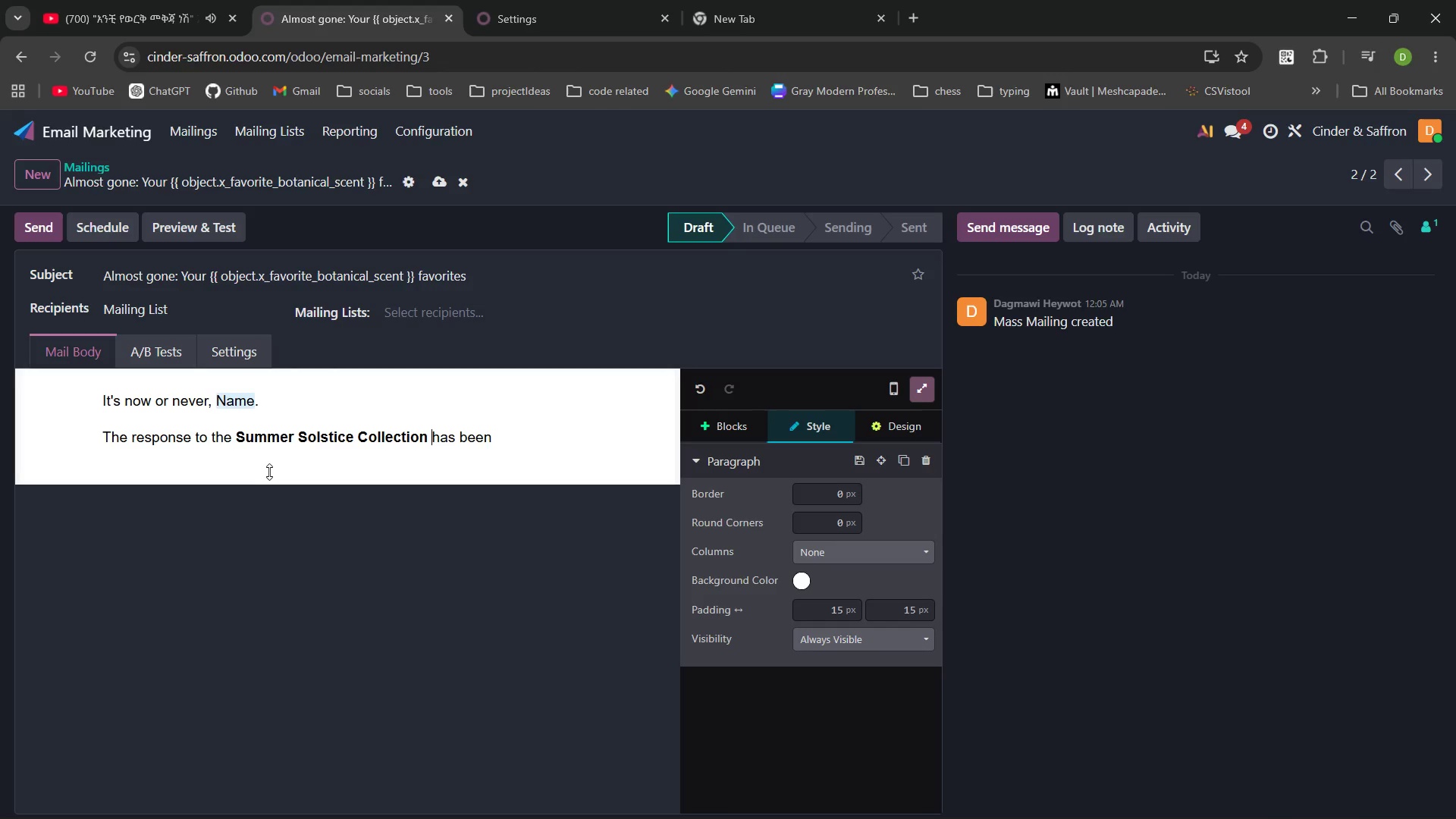 
key(Control+ArrowRight)
 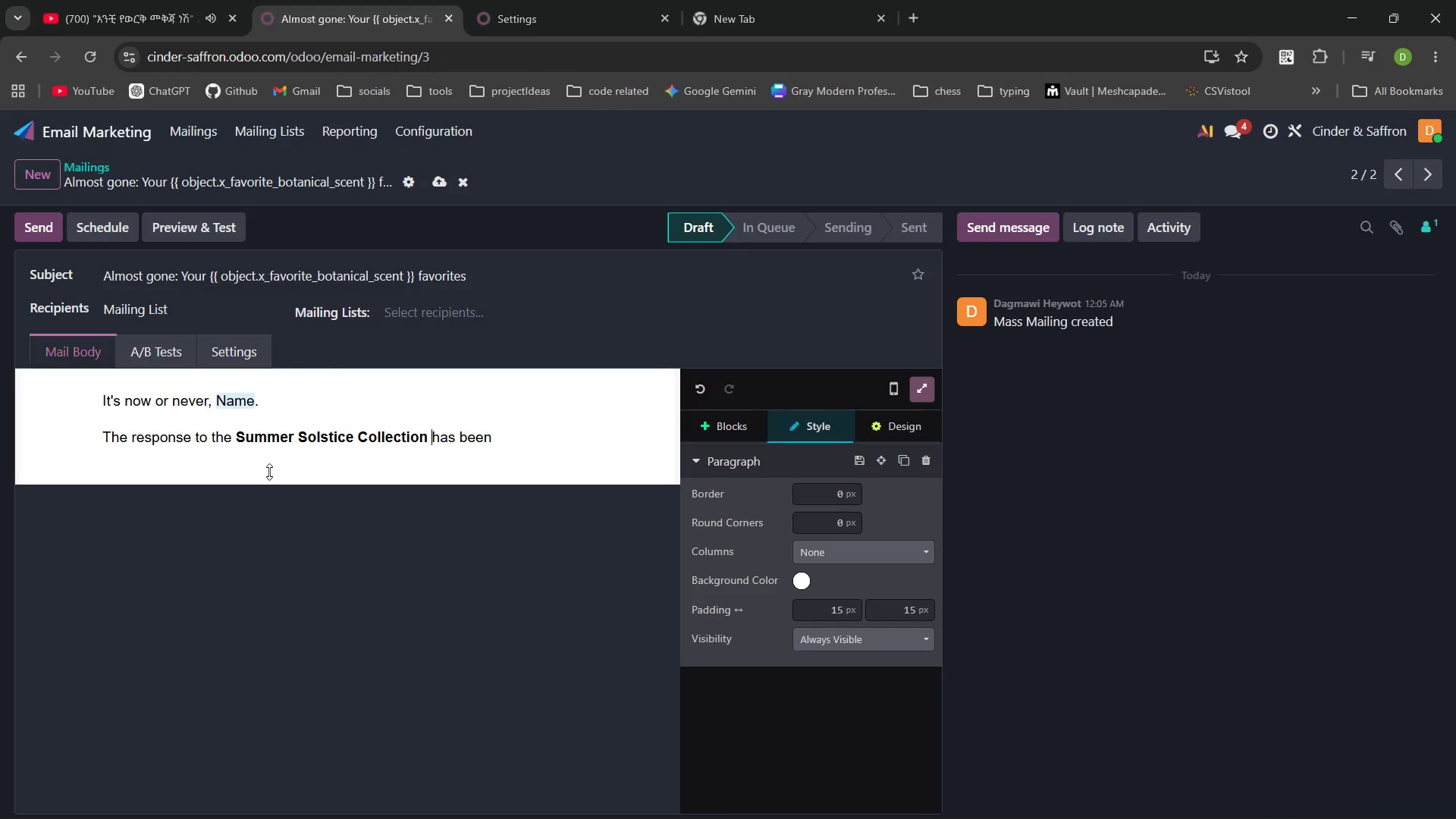 
key(Control+ArrowRight)
 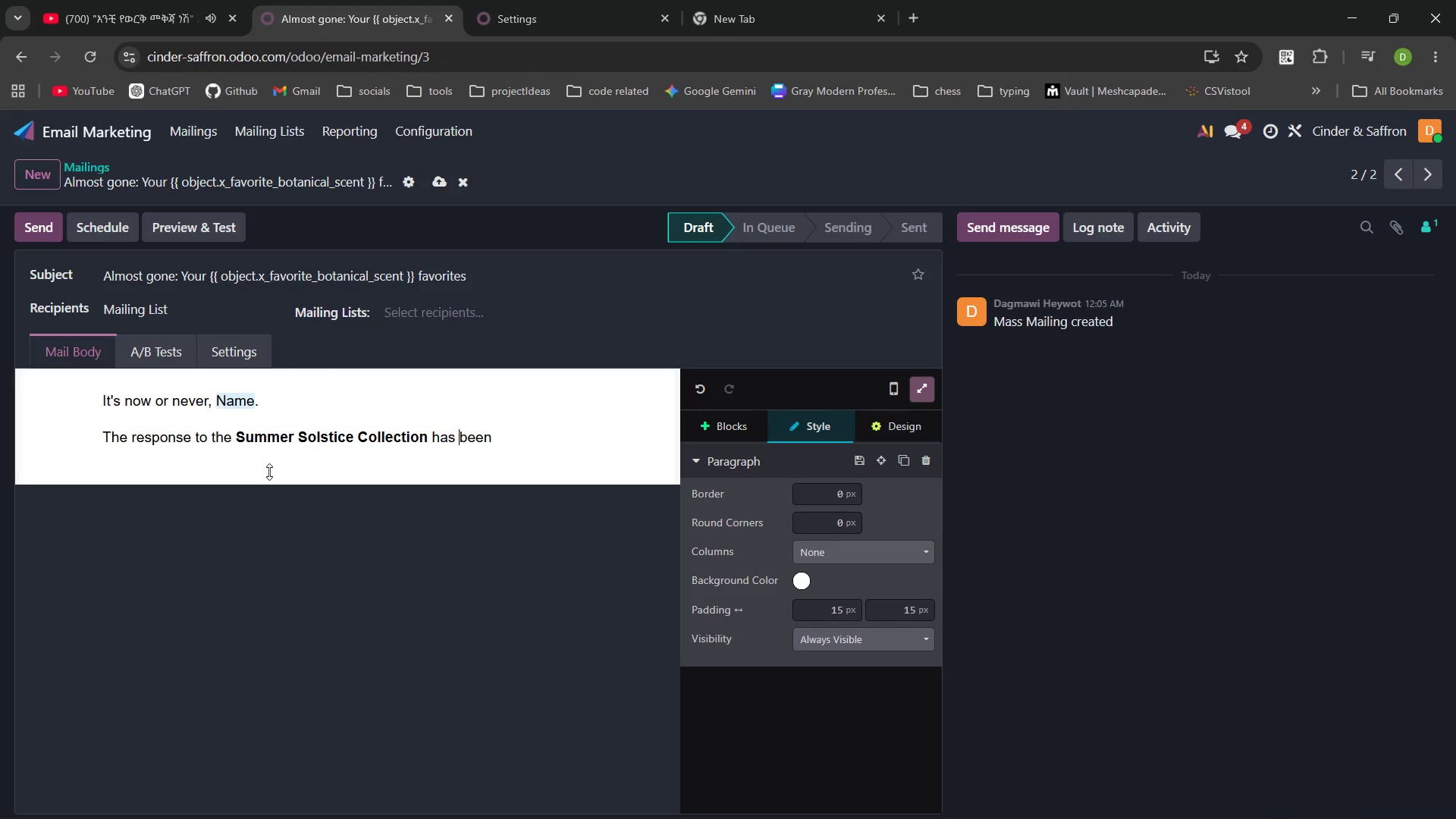 
key(Control+ArrowRight)
 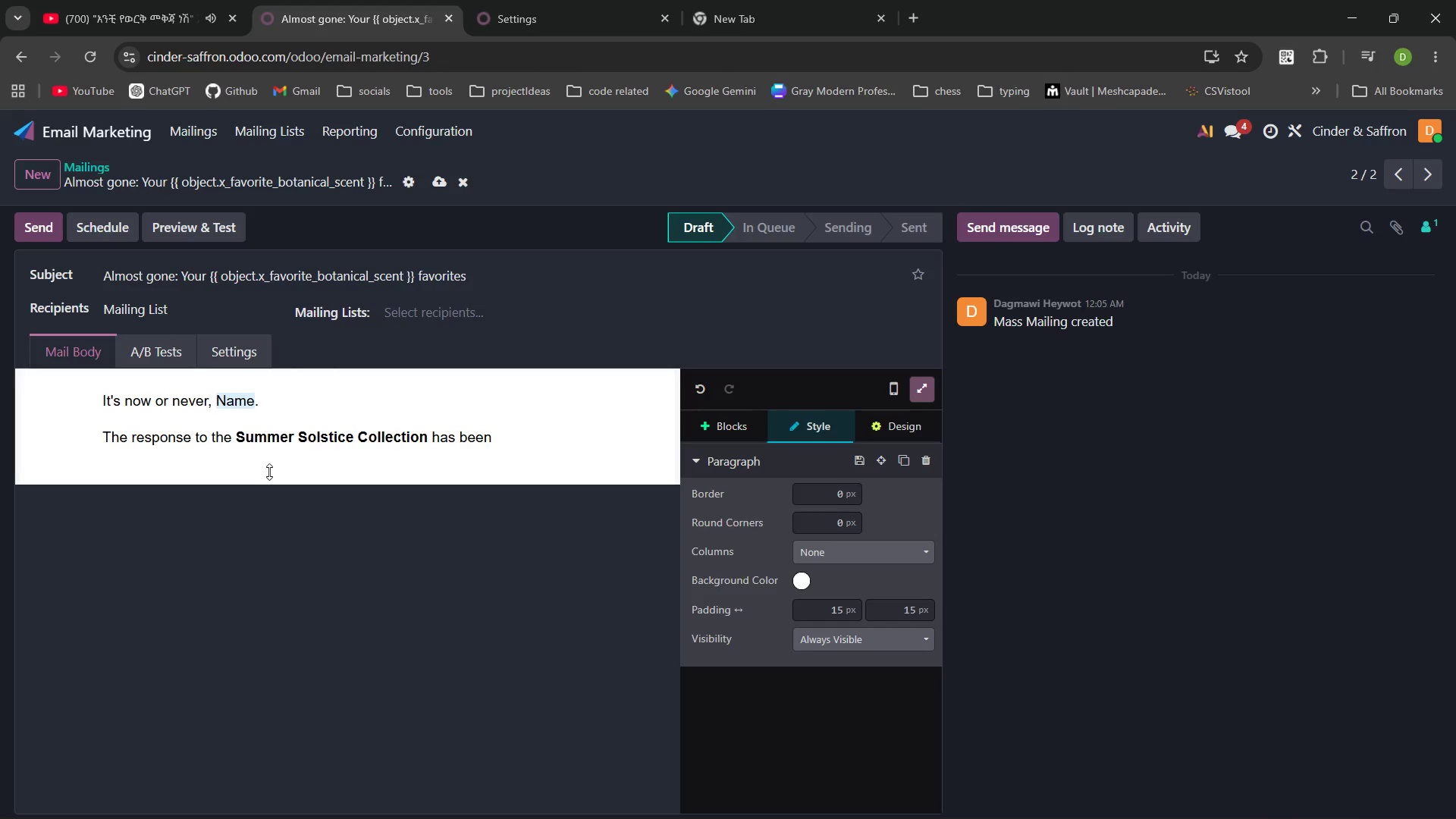 
type( overwhelming )
key(Backspace)
type(. Because youve b)
key(Backspace)
key(Backspace)
key(Backspace)
key(Backspace)
type('ve been following our jorney from the strt )
key(Backspace)
type(, we wnted o give you )
 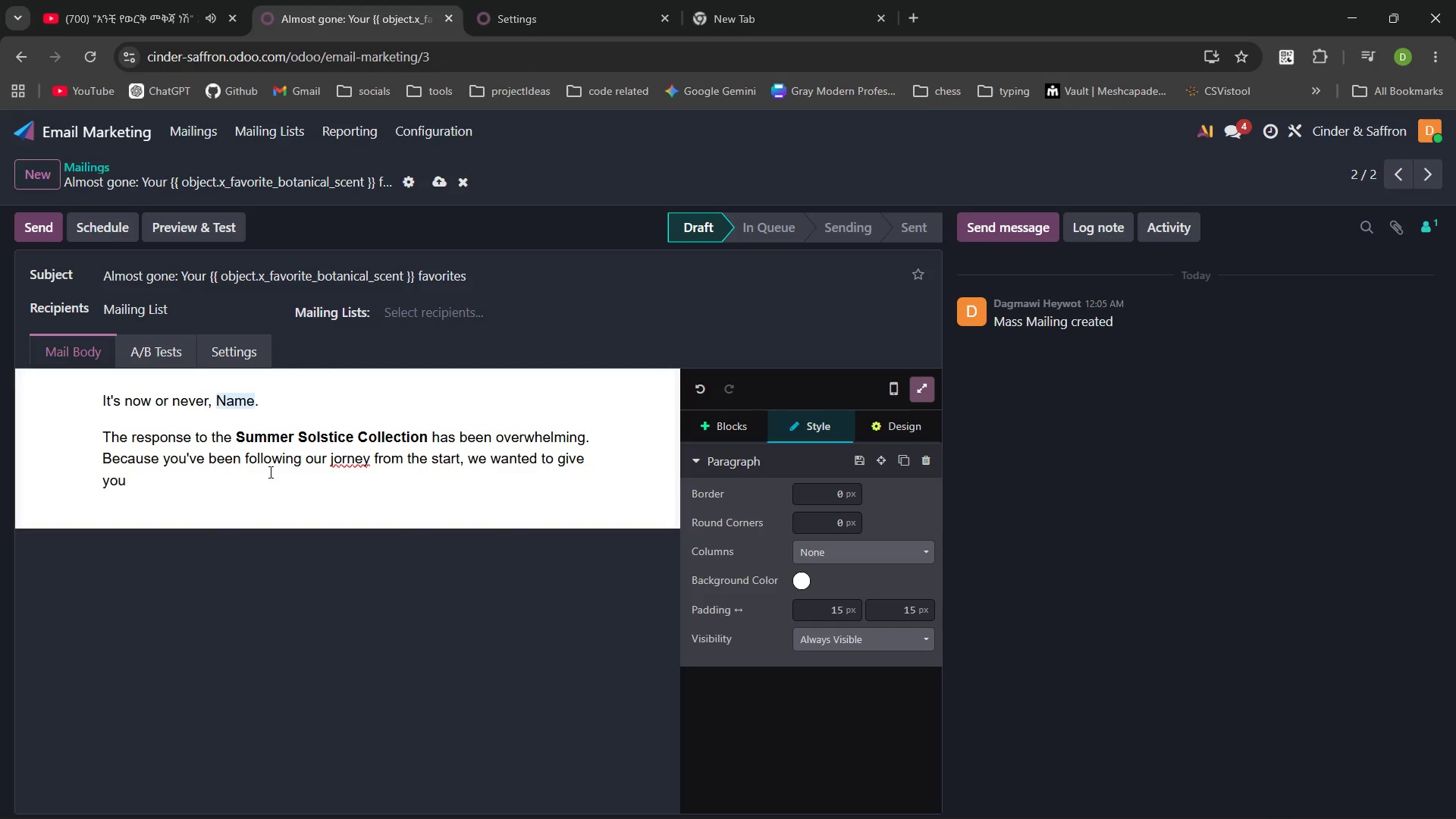 
left_click([342, 456])
 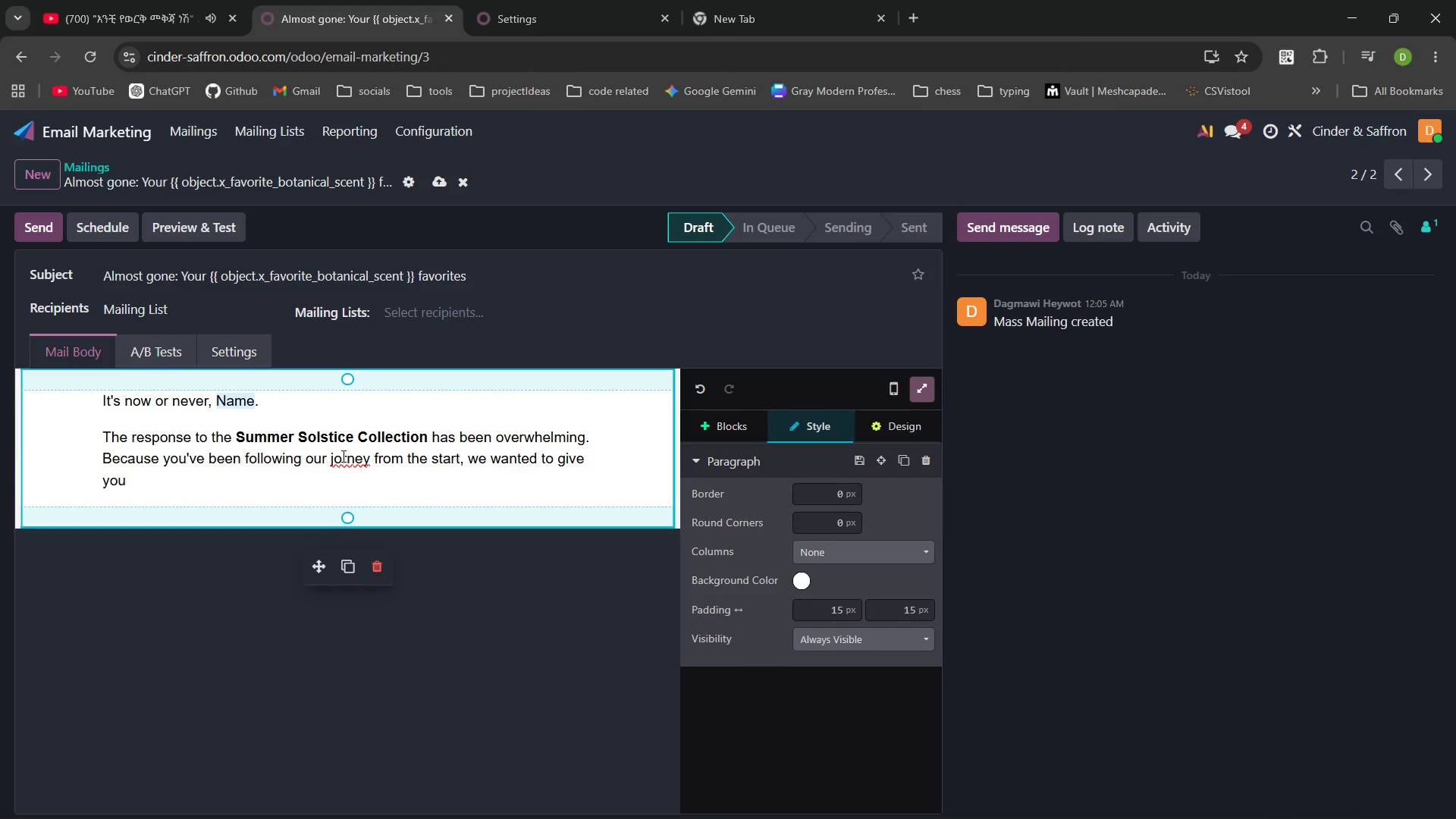 
key(U)
 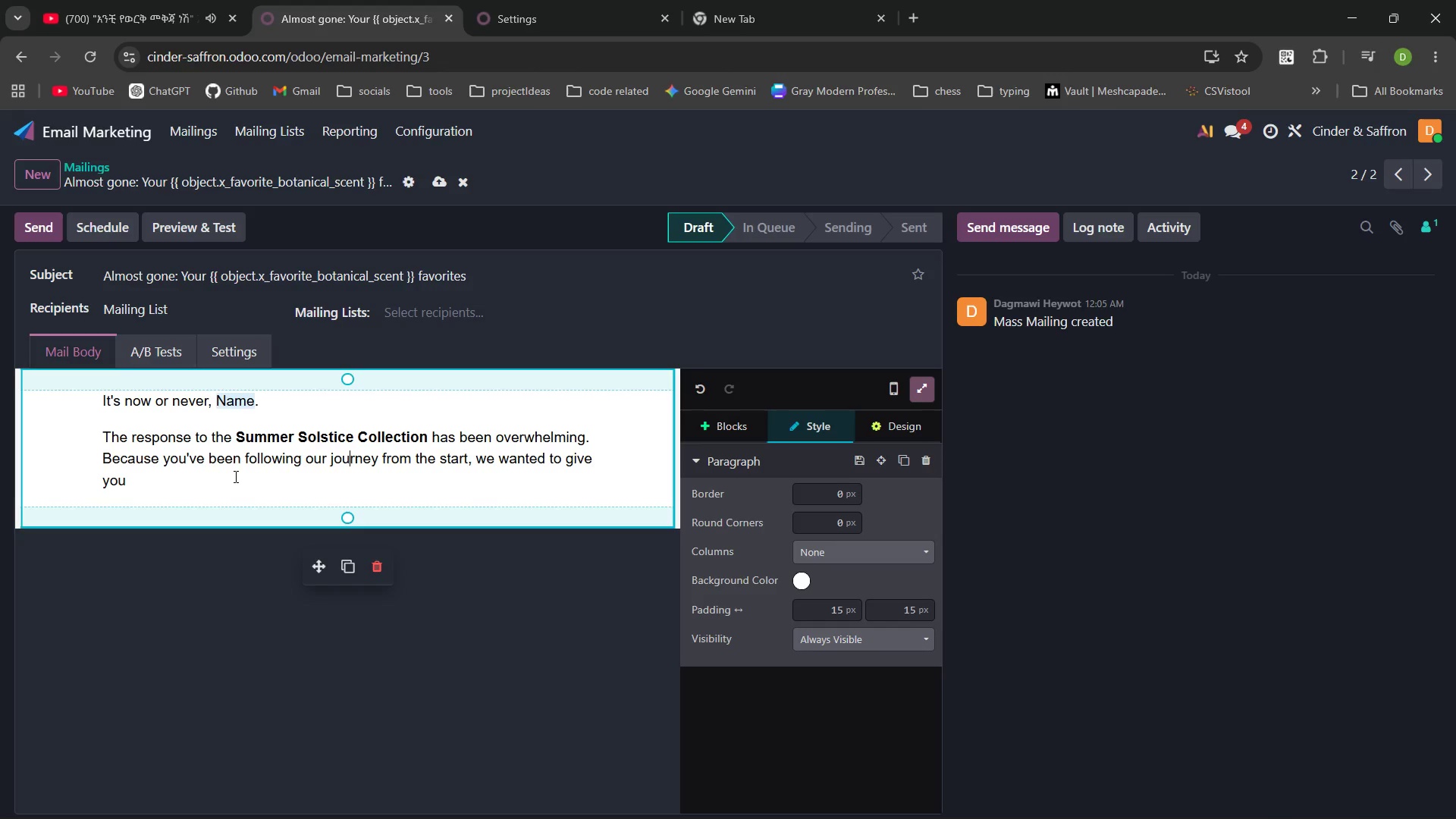 
left_click([233, 482])
 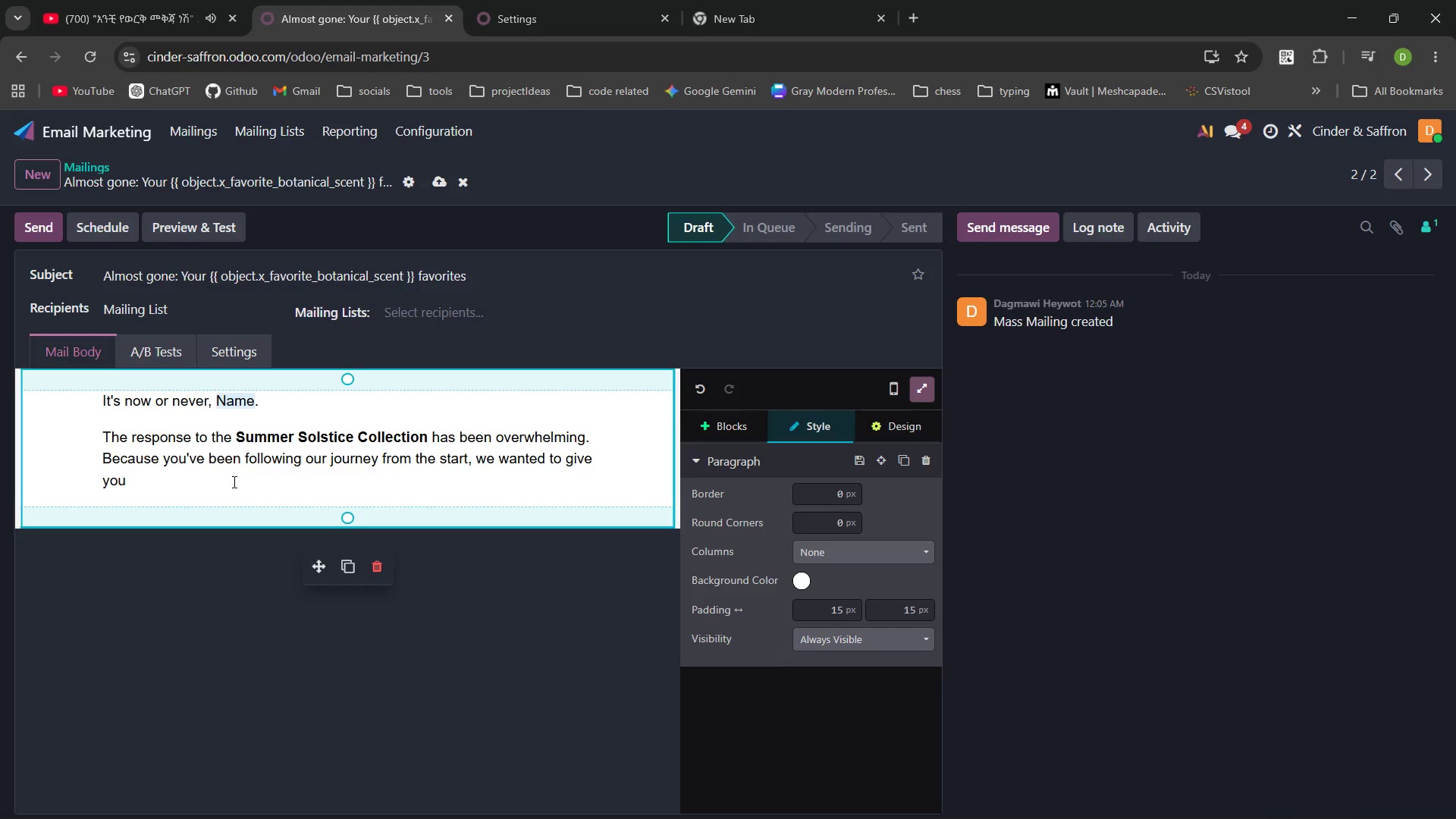 
key(Backspace)
 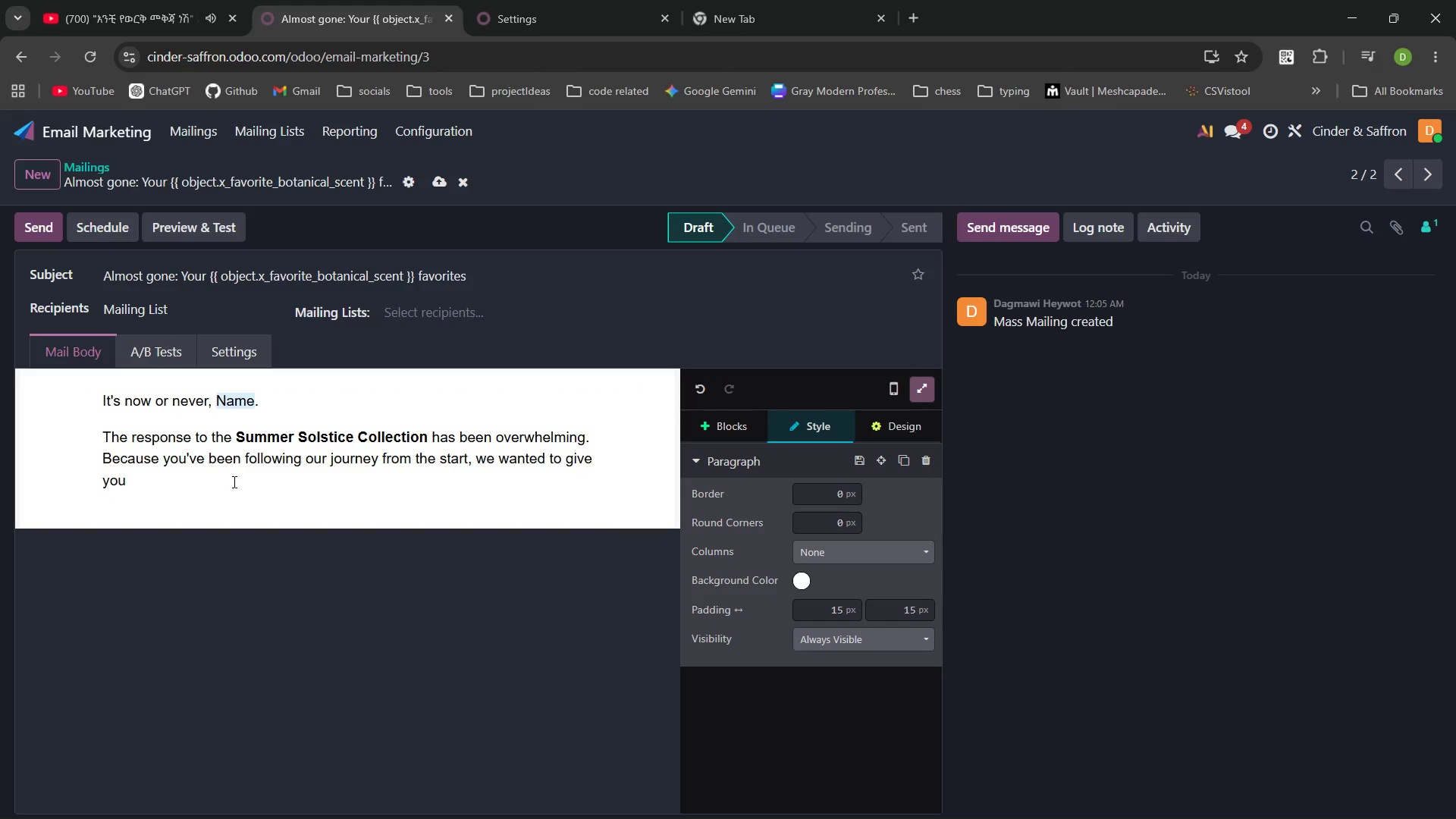 
type(a final heads )
key(Backspace)
type(-up .)
key(Backspace)
key(Backspace)
type(.)
 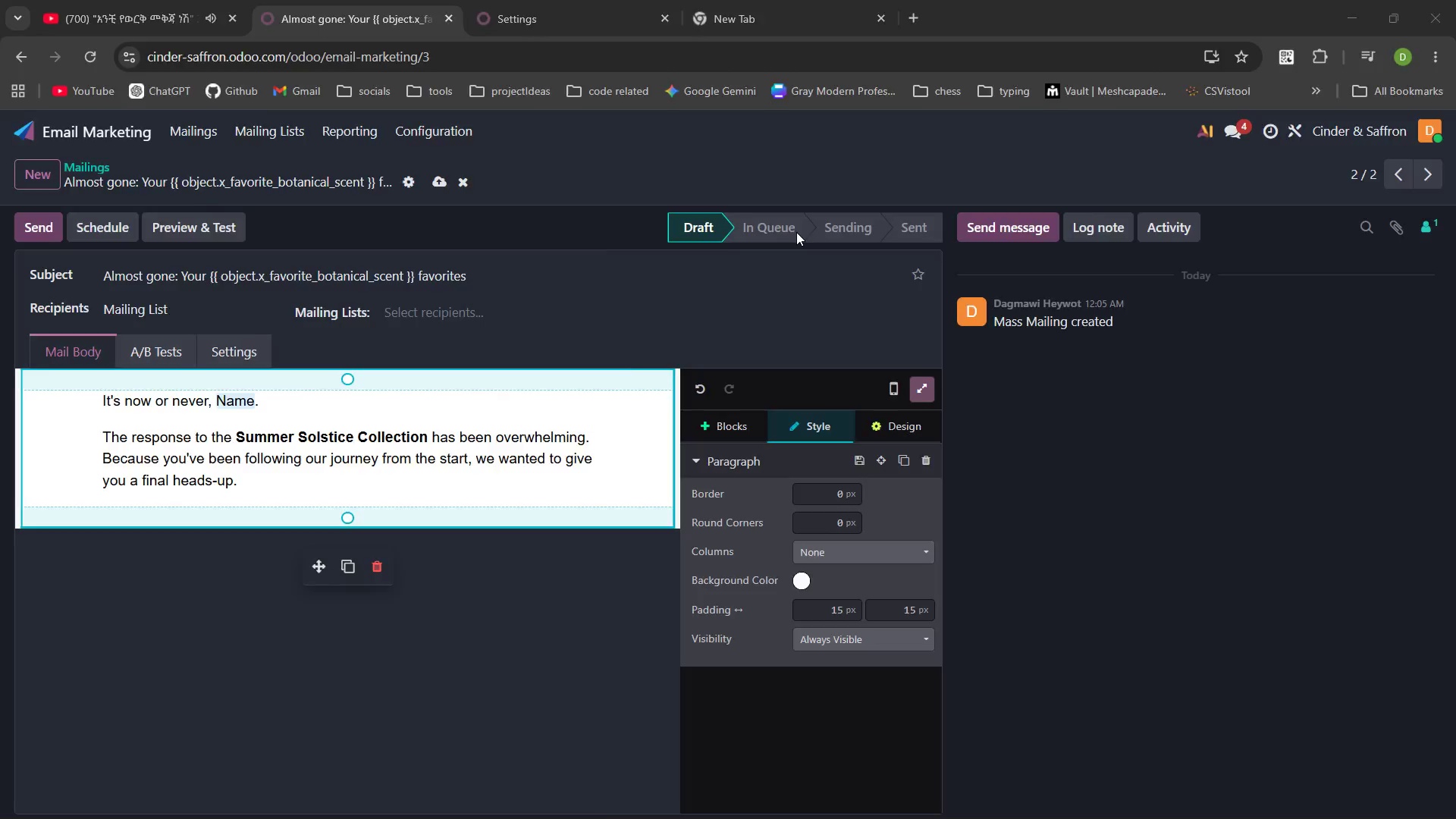 
left_click([796, 232])
 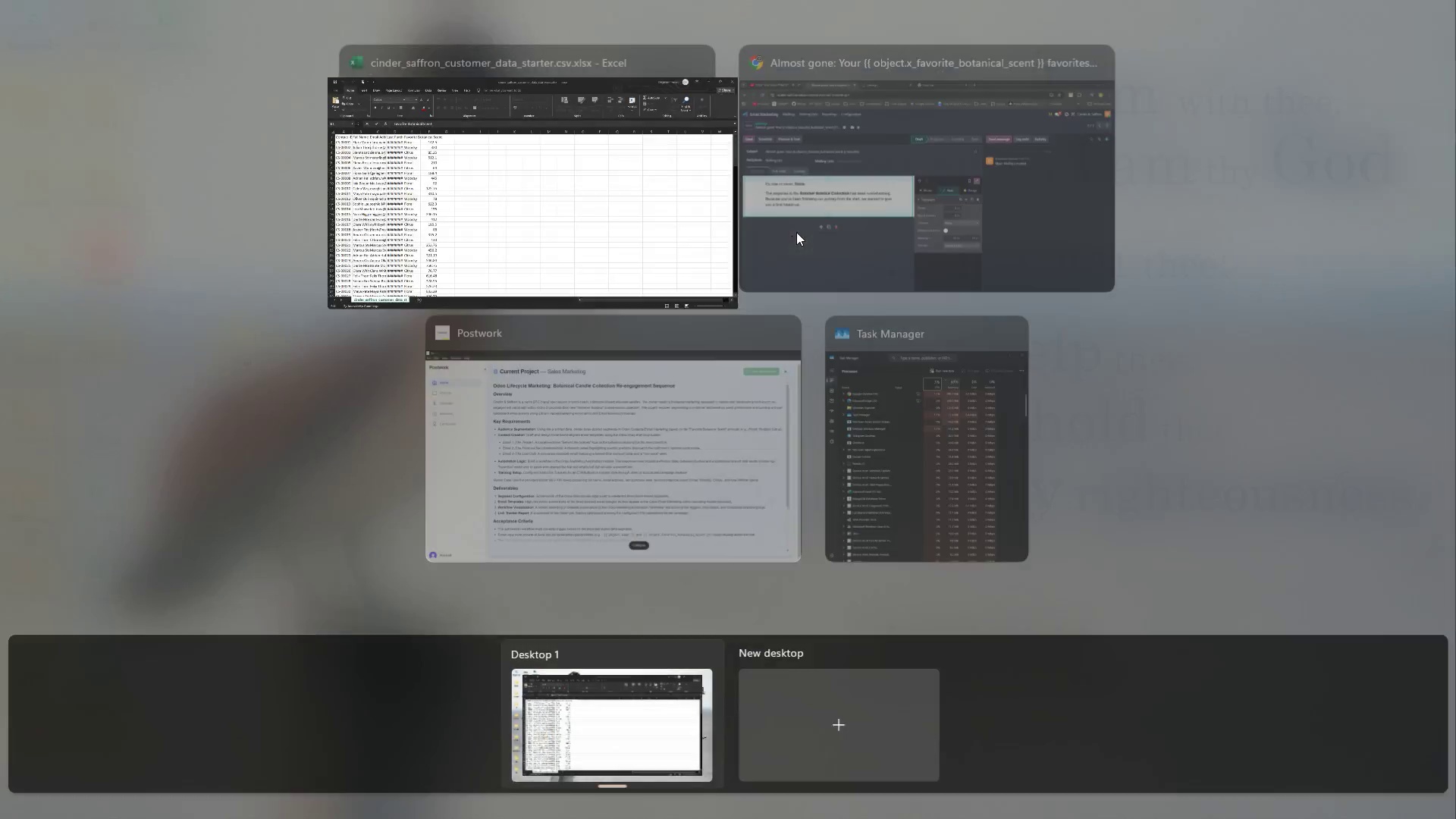 
left_click([677, 382])